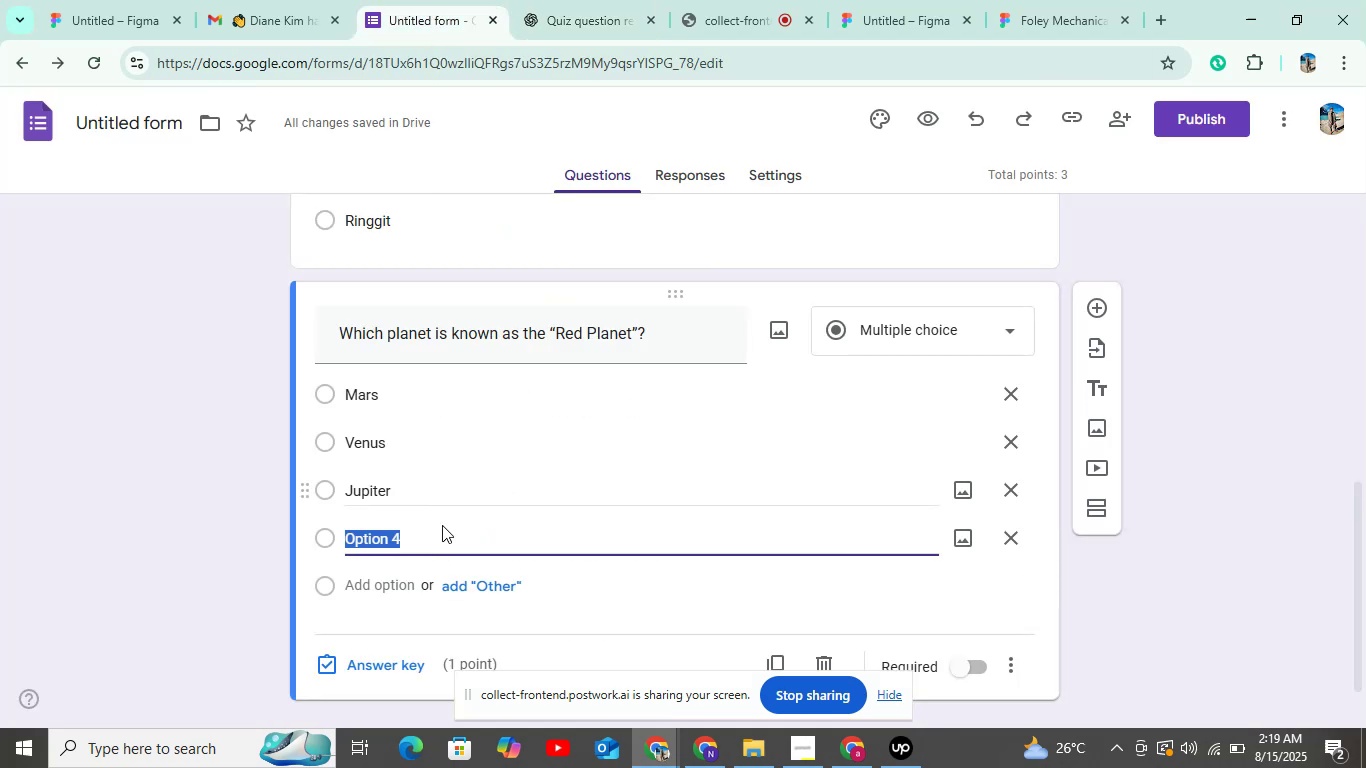 
key(Control+V)
 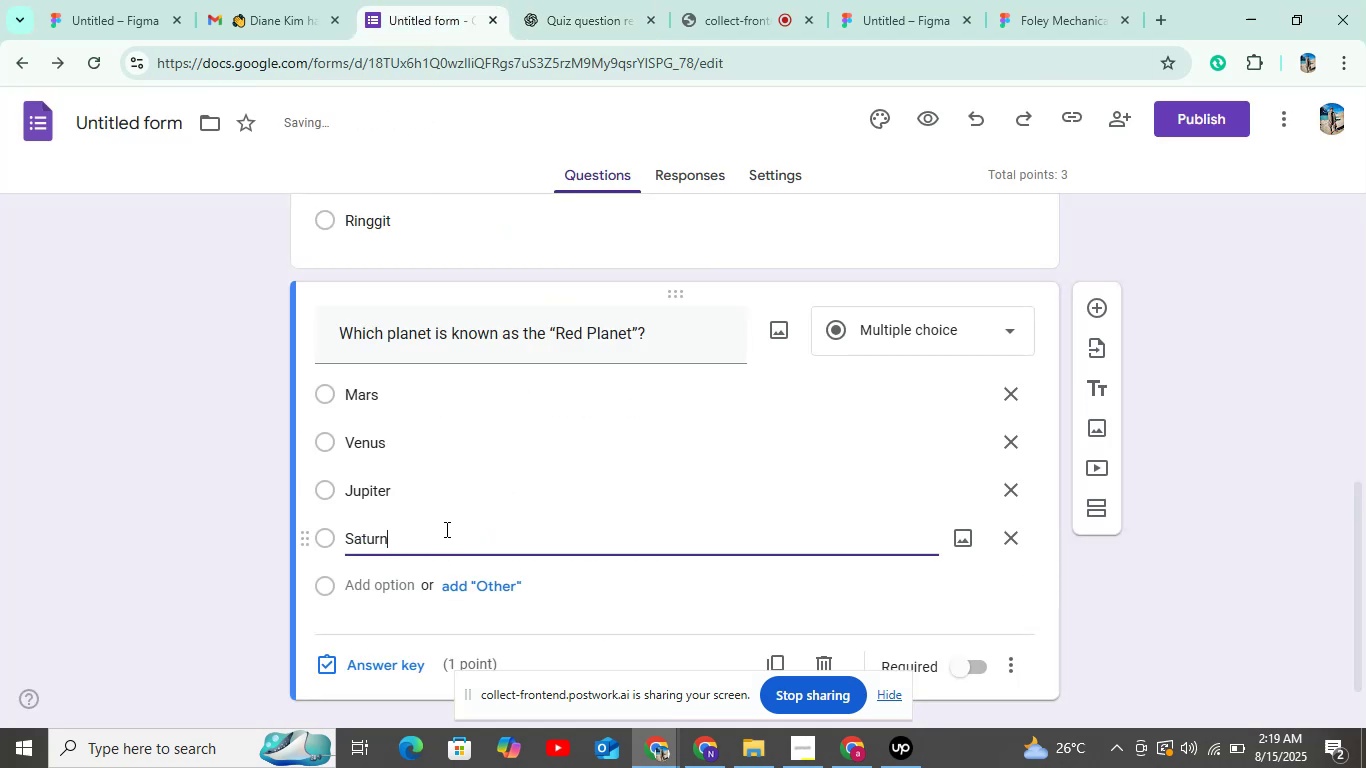 
scroll: coordinate [445, 526], scroll_direction: down, amount: 3.0
 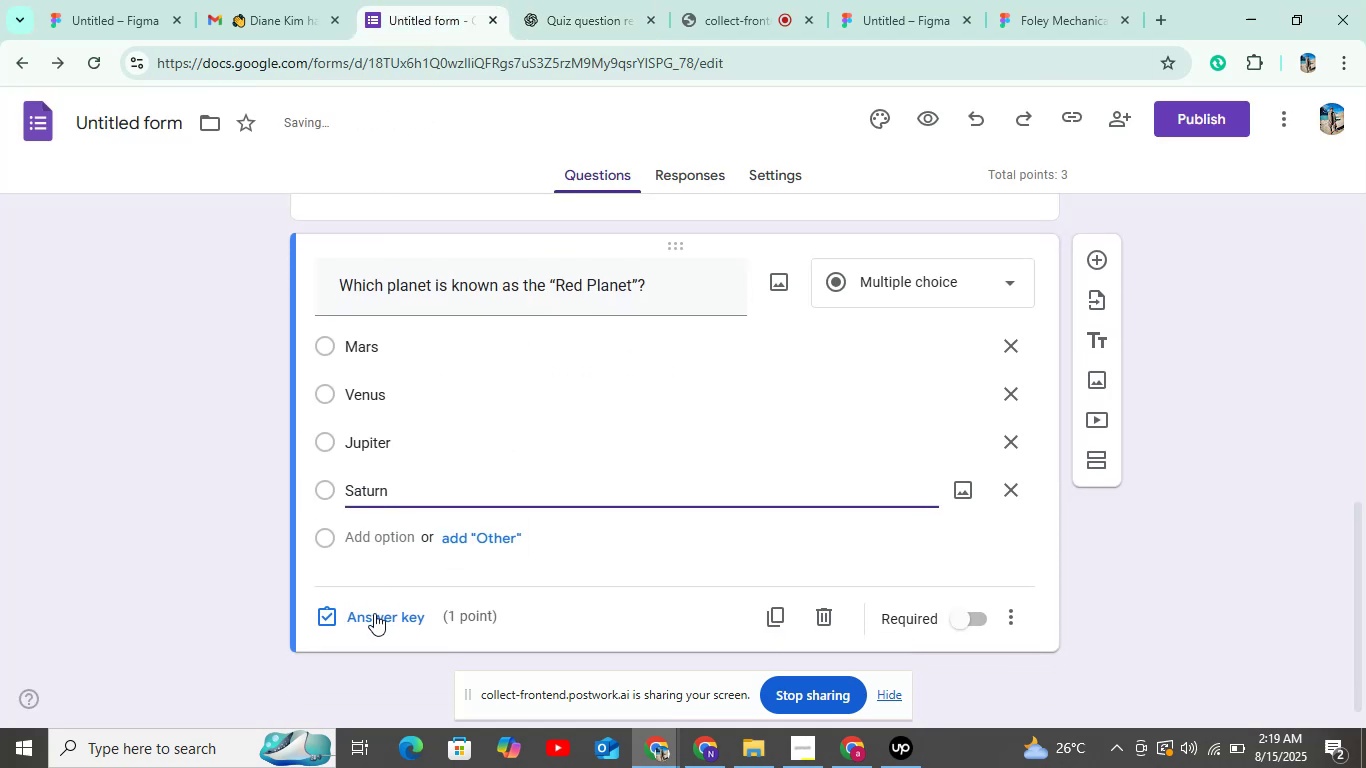 
left_click([376, 616])
 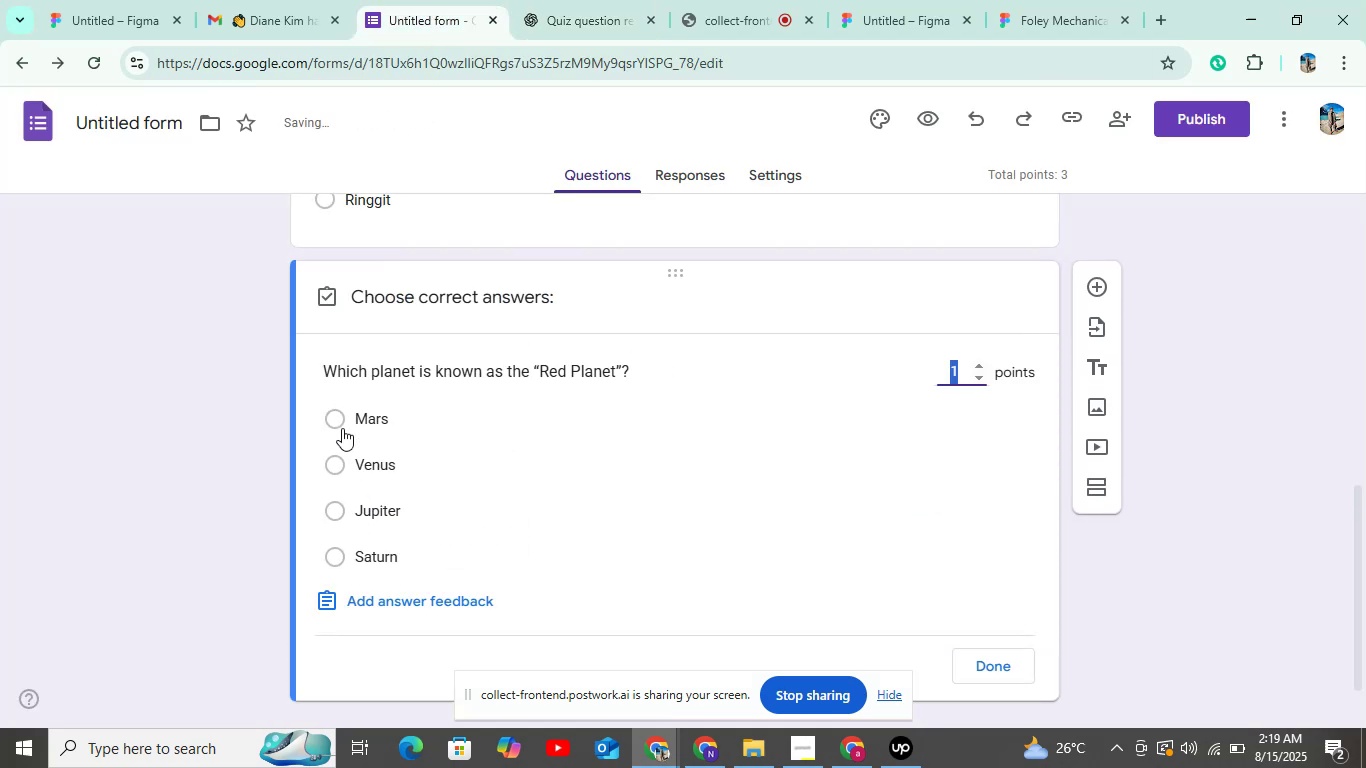 
left_click([343, 424])
 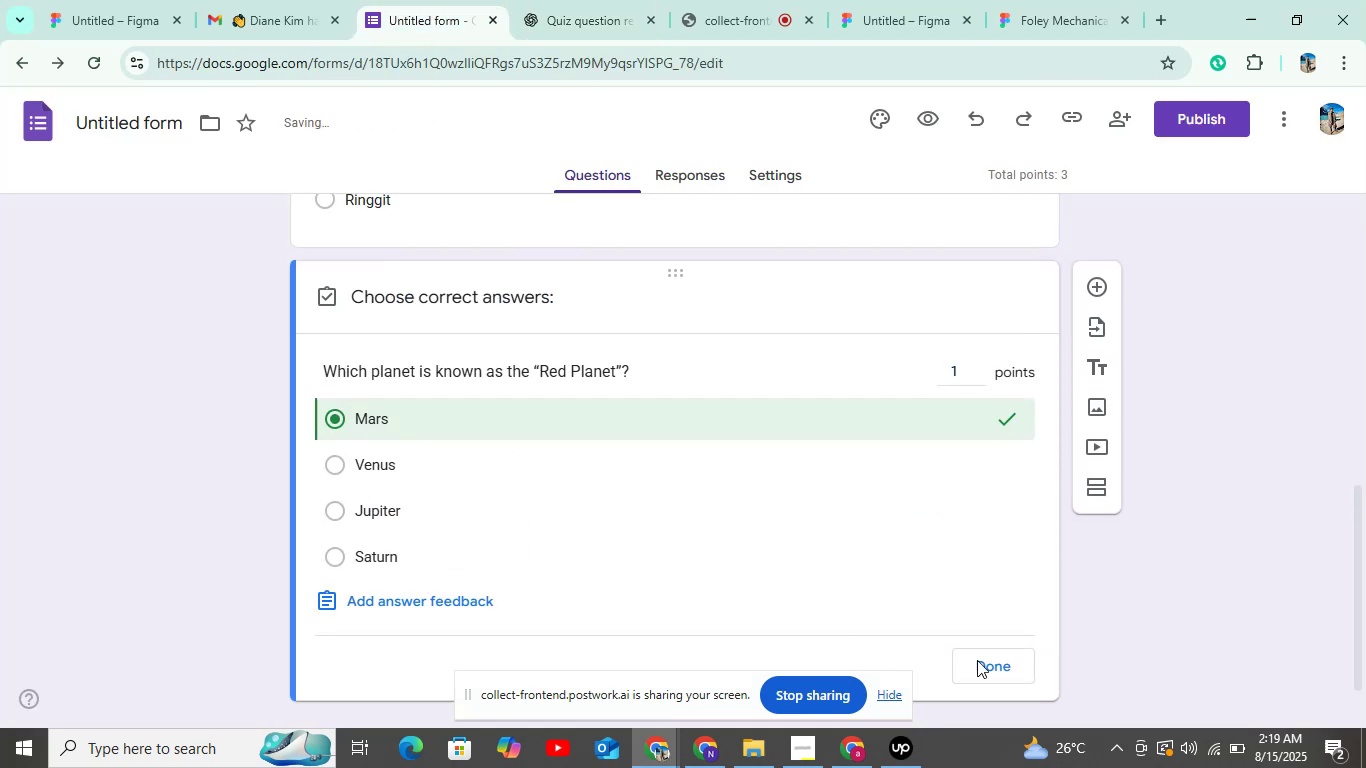 
left_click([1026, 666])
 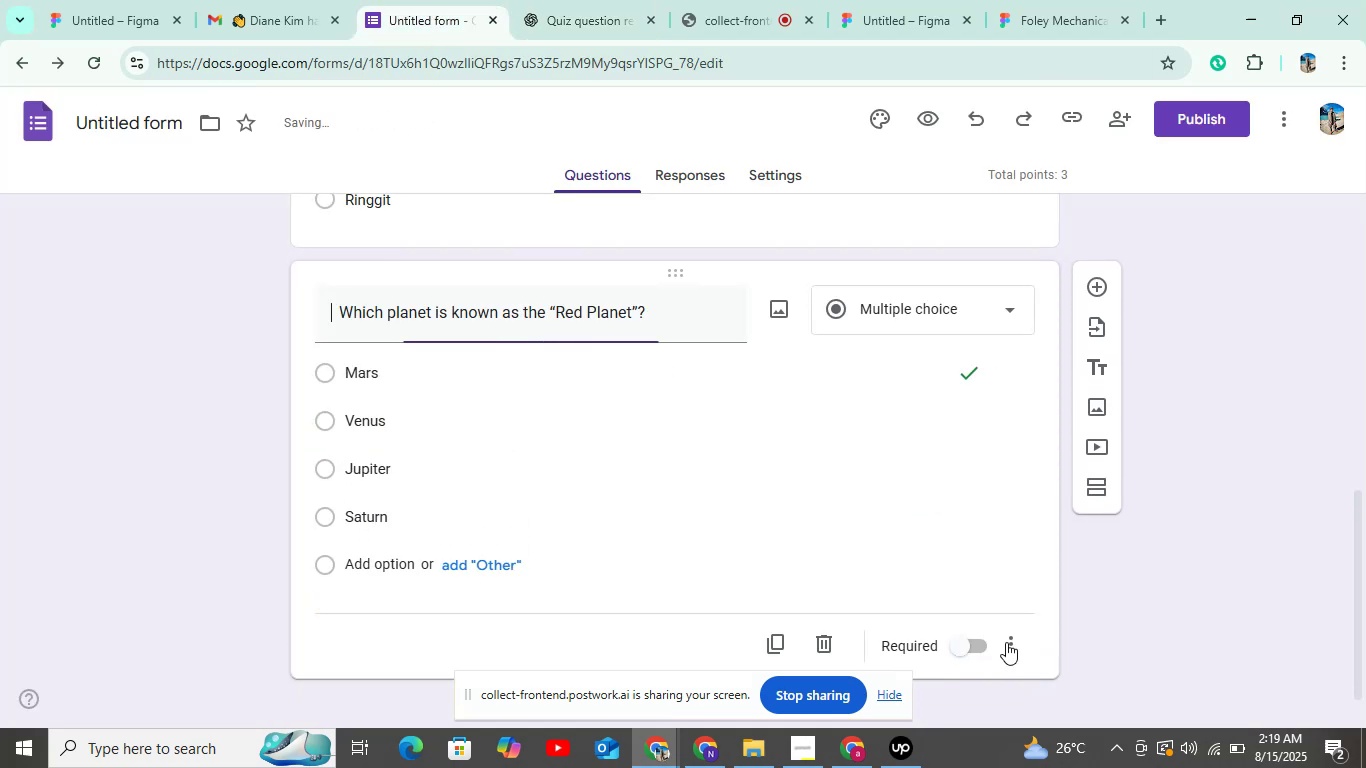 
scroll: coordinate [993, 622], scroll_direction: down, amount: 3.0
 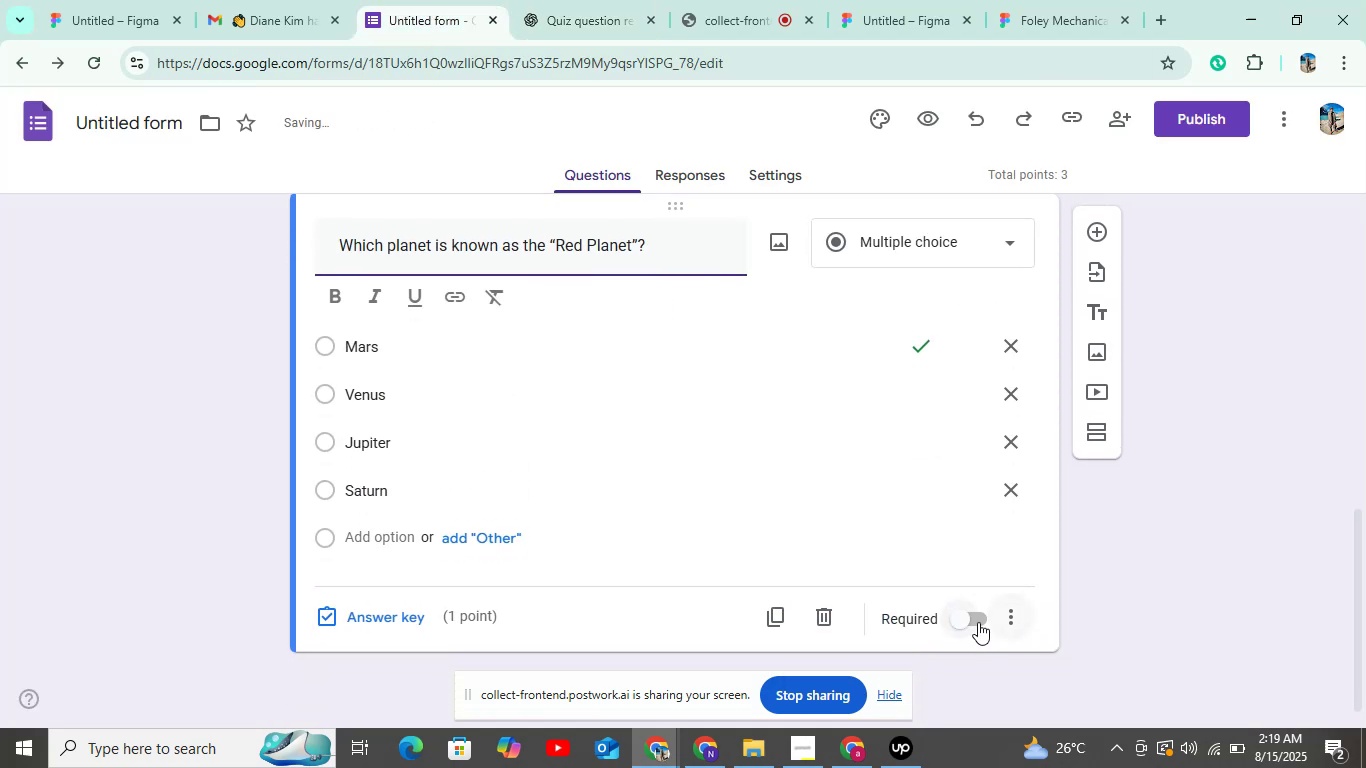 
left_click([977, 615])
 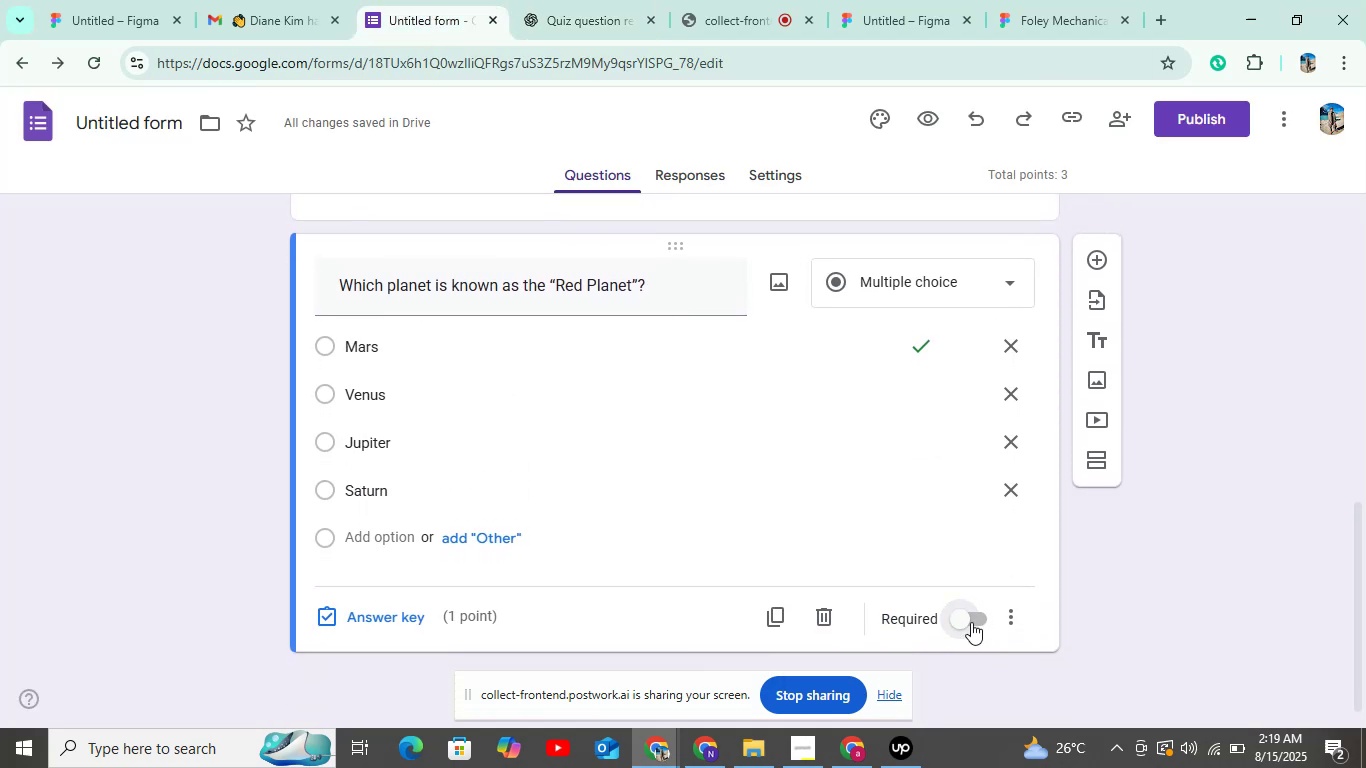 
left_click([969, 631])
 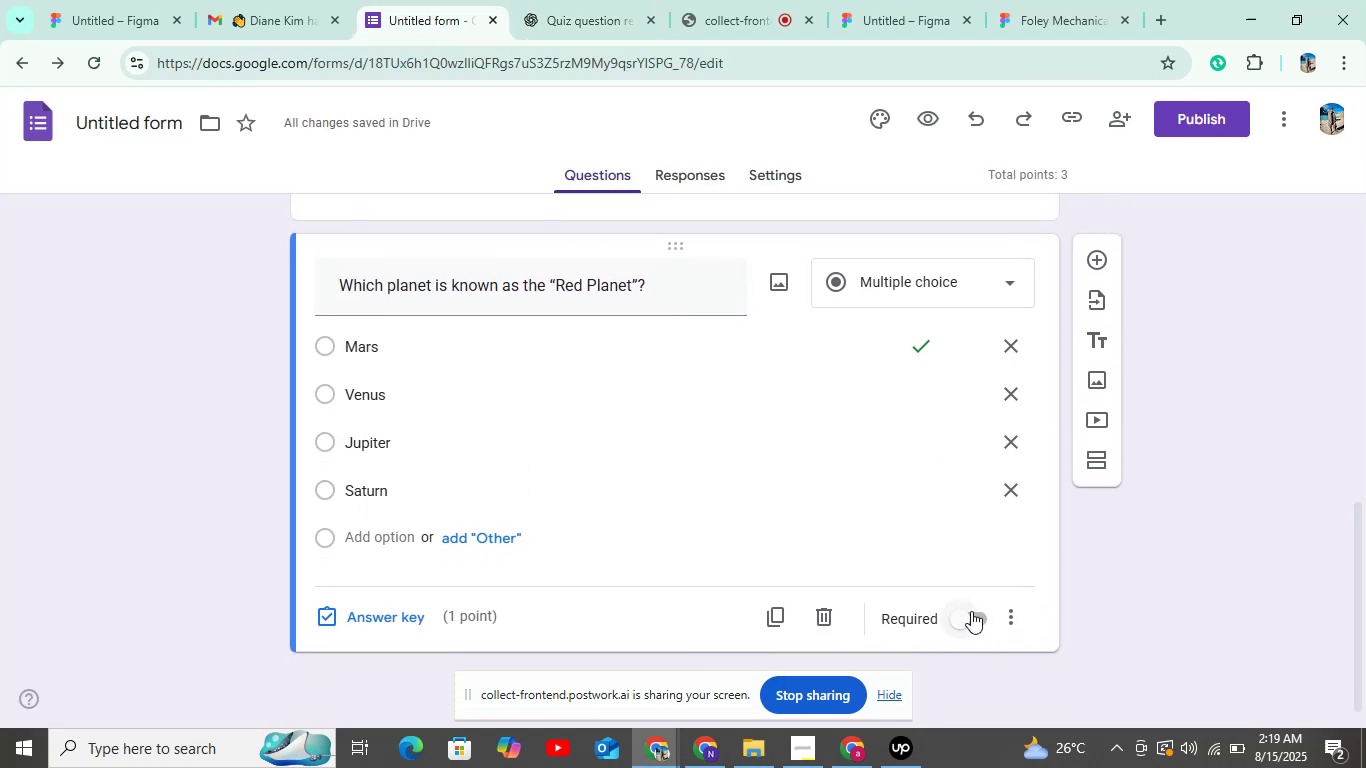 
left_click([971, 610])
 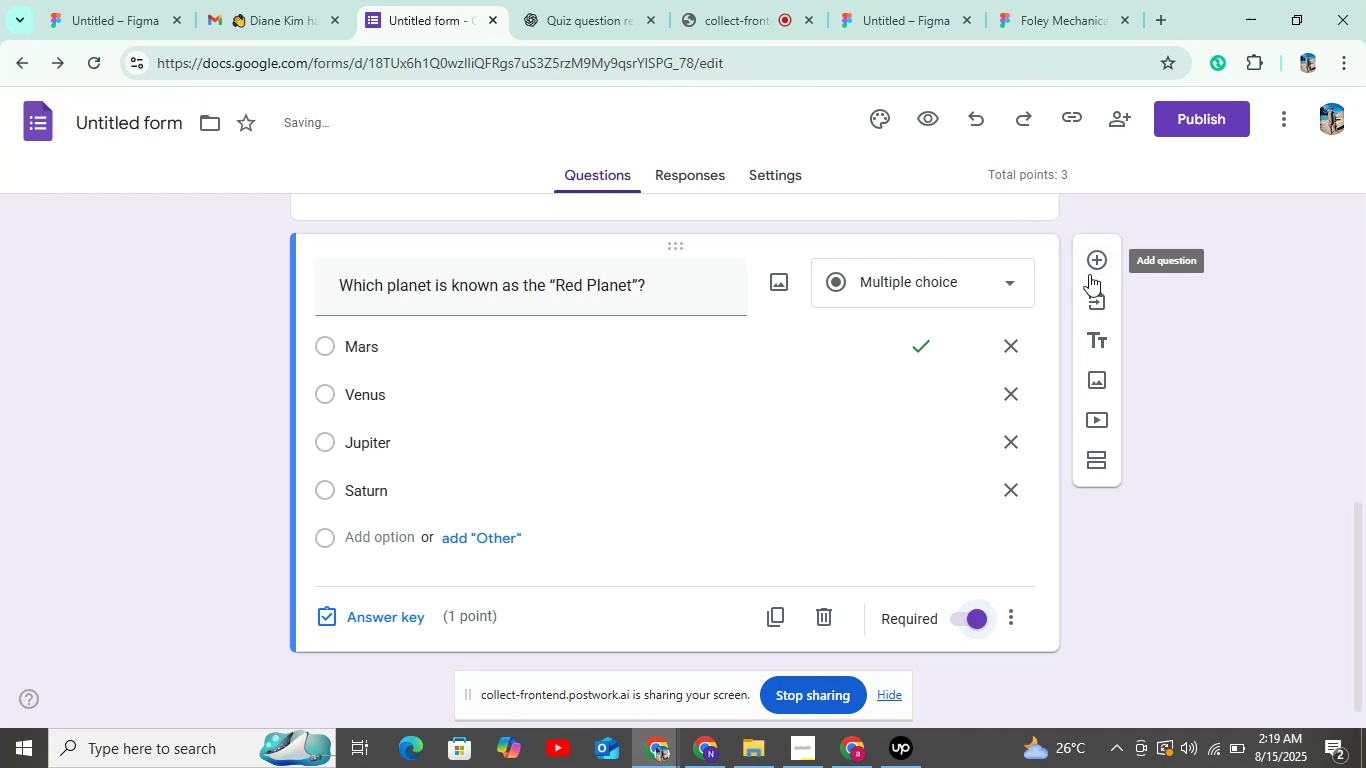 
left_click([1095, 263])
 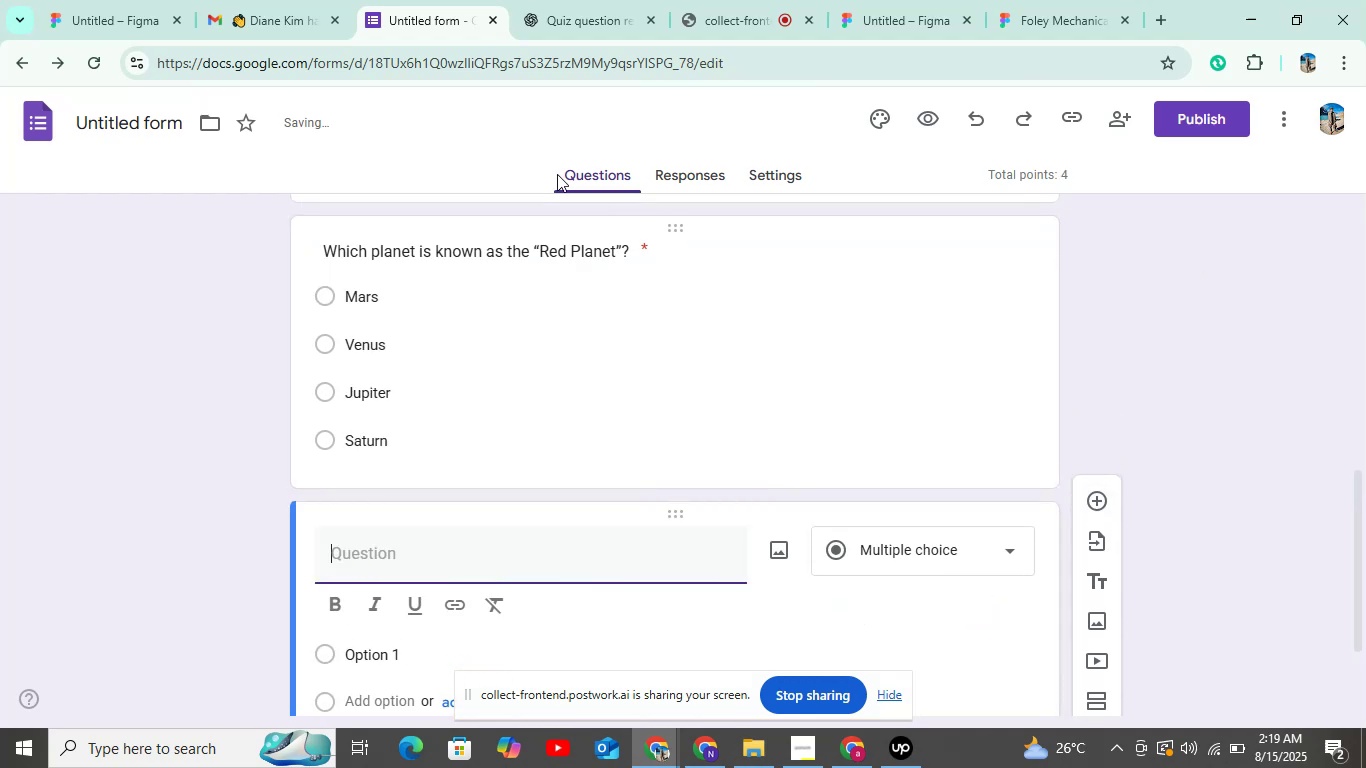 
scroll: coordinate [709, 425], scroll_direction: down, amount: 7.0
 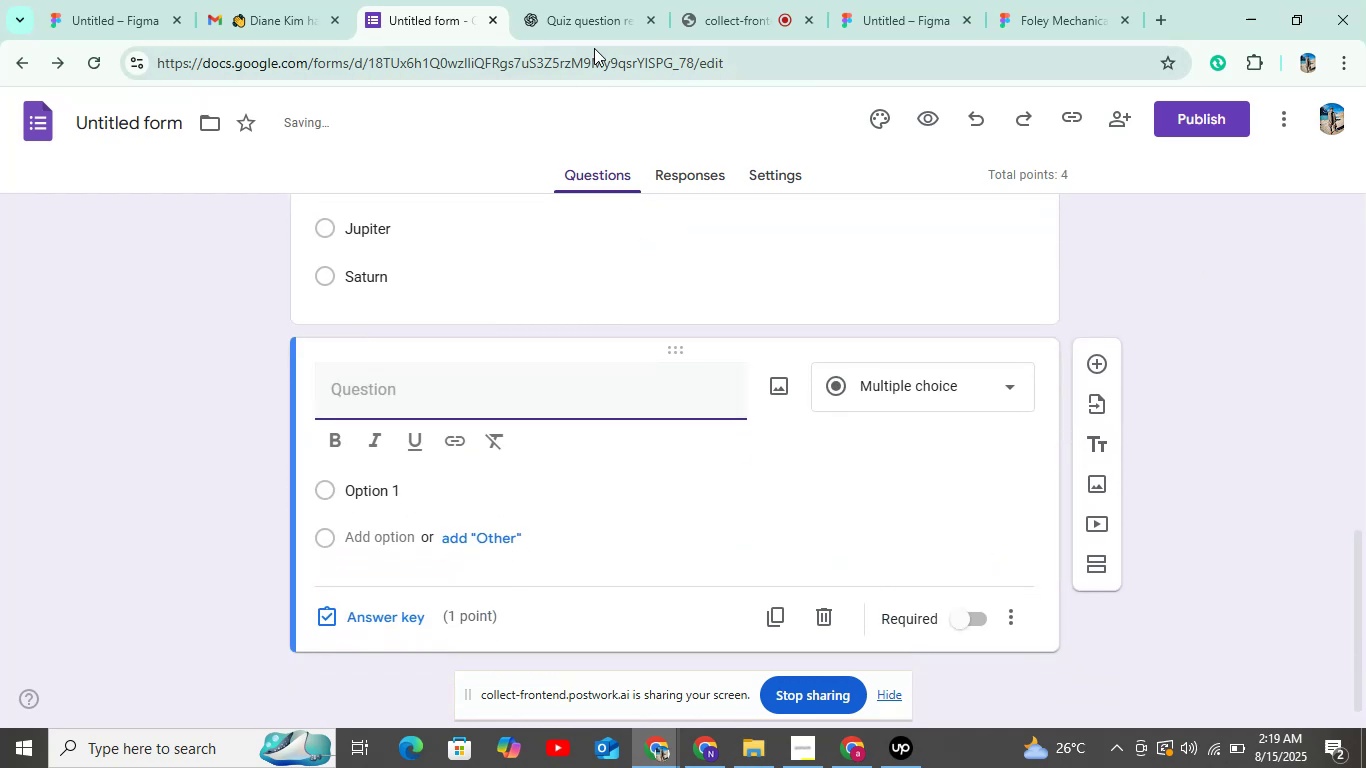 
left_click([595, 35])
 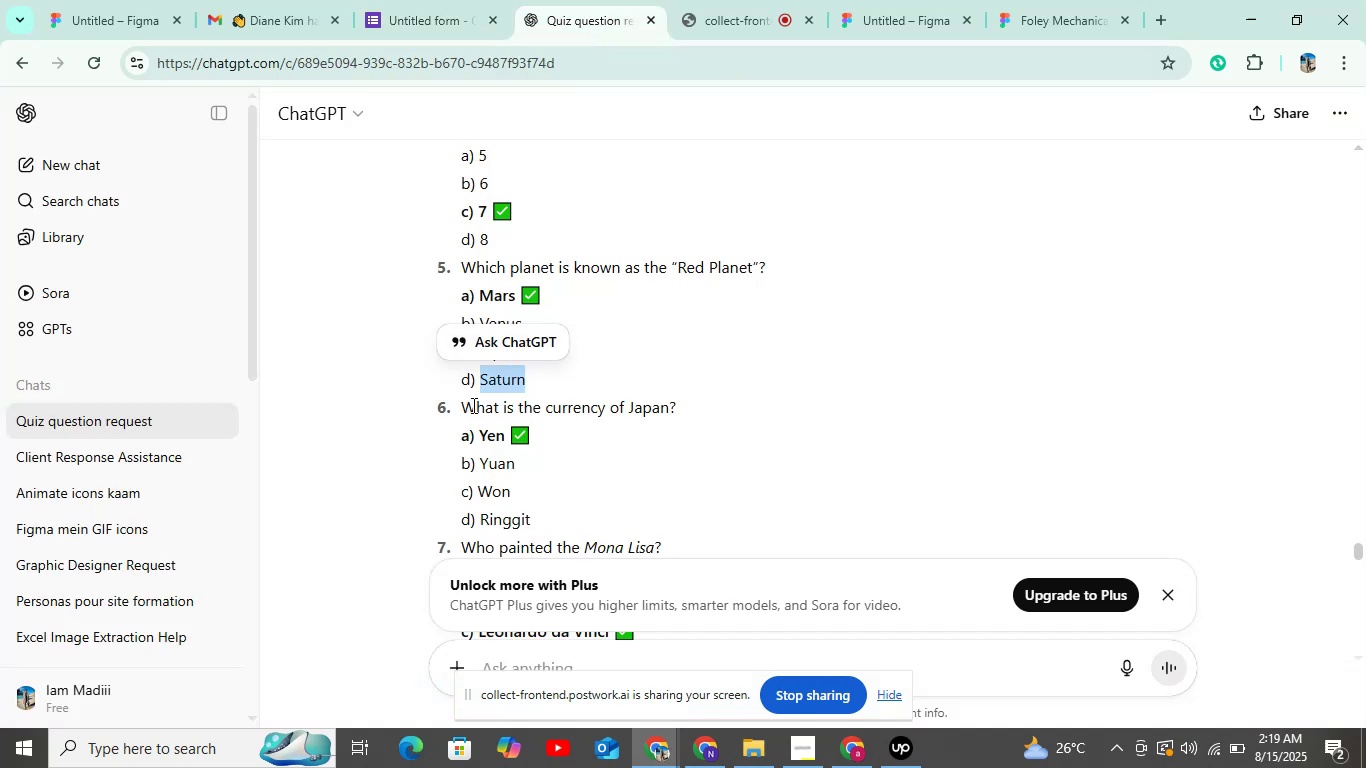 
scroll: coordinate [543, 410], scroll_direction: down, amount: 2.0
 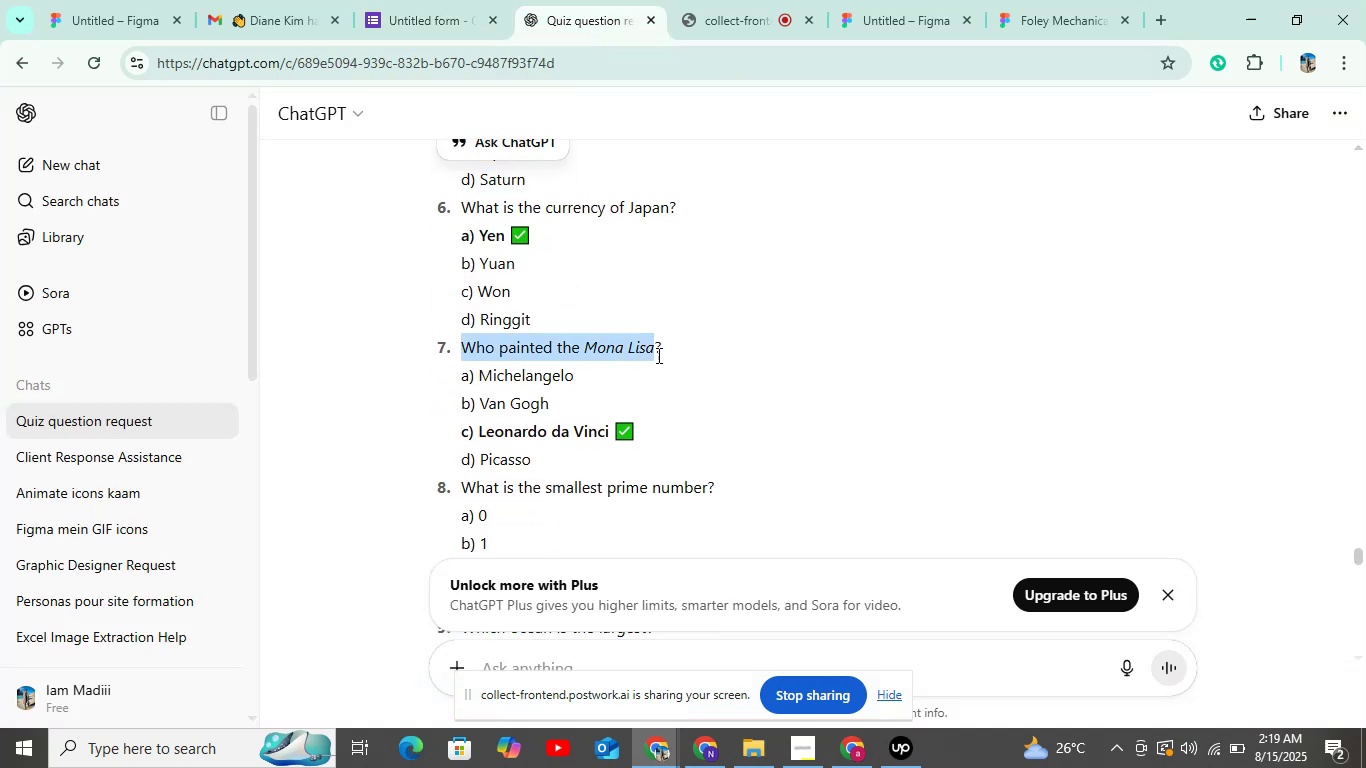 
key(Control+C)
 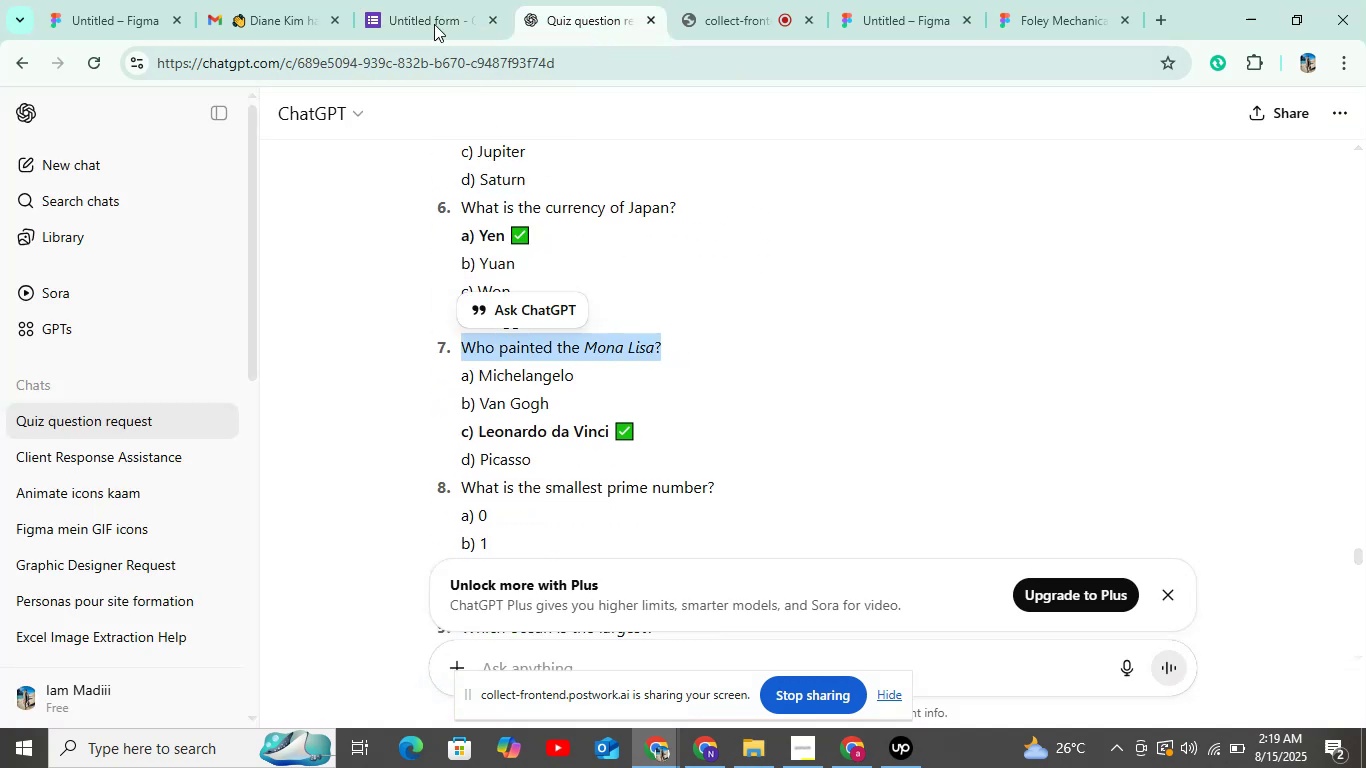 
left_click([431, 6])
 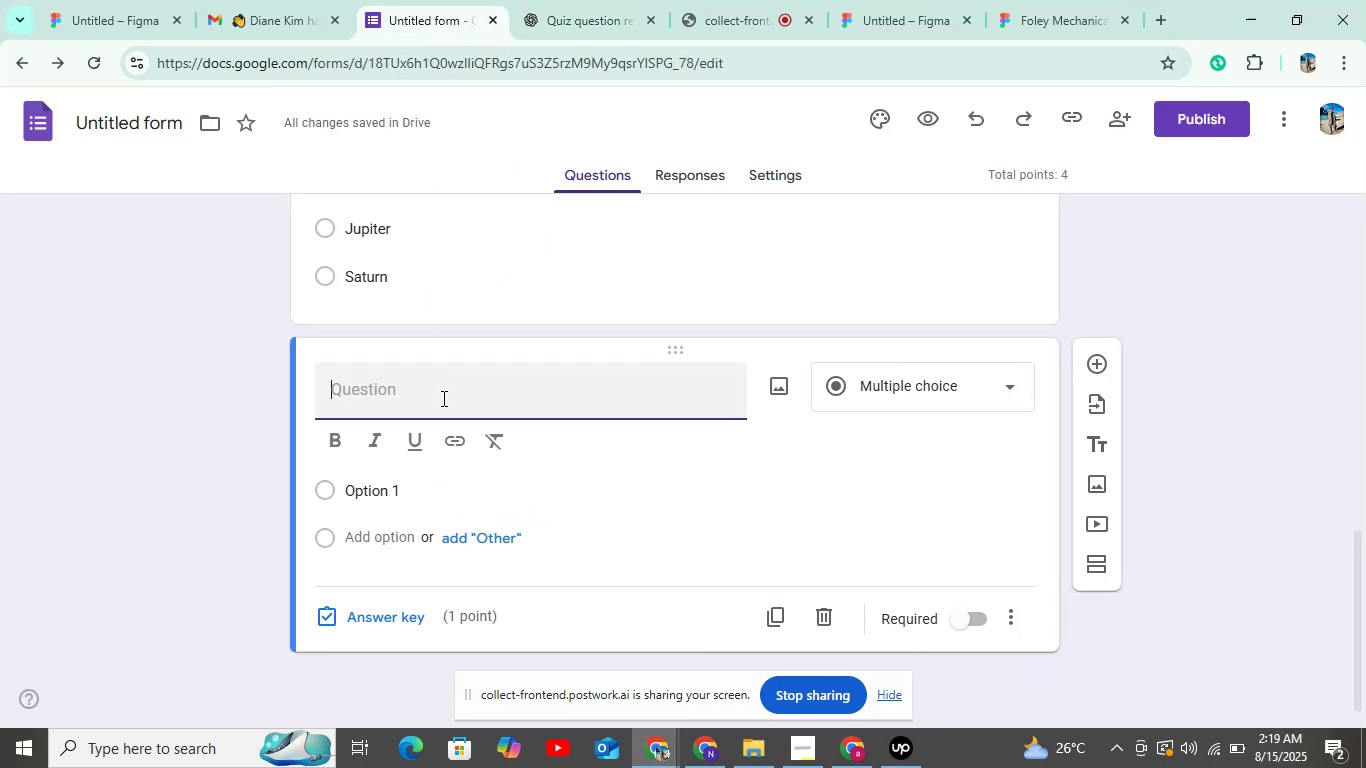 
key(Control+V)
 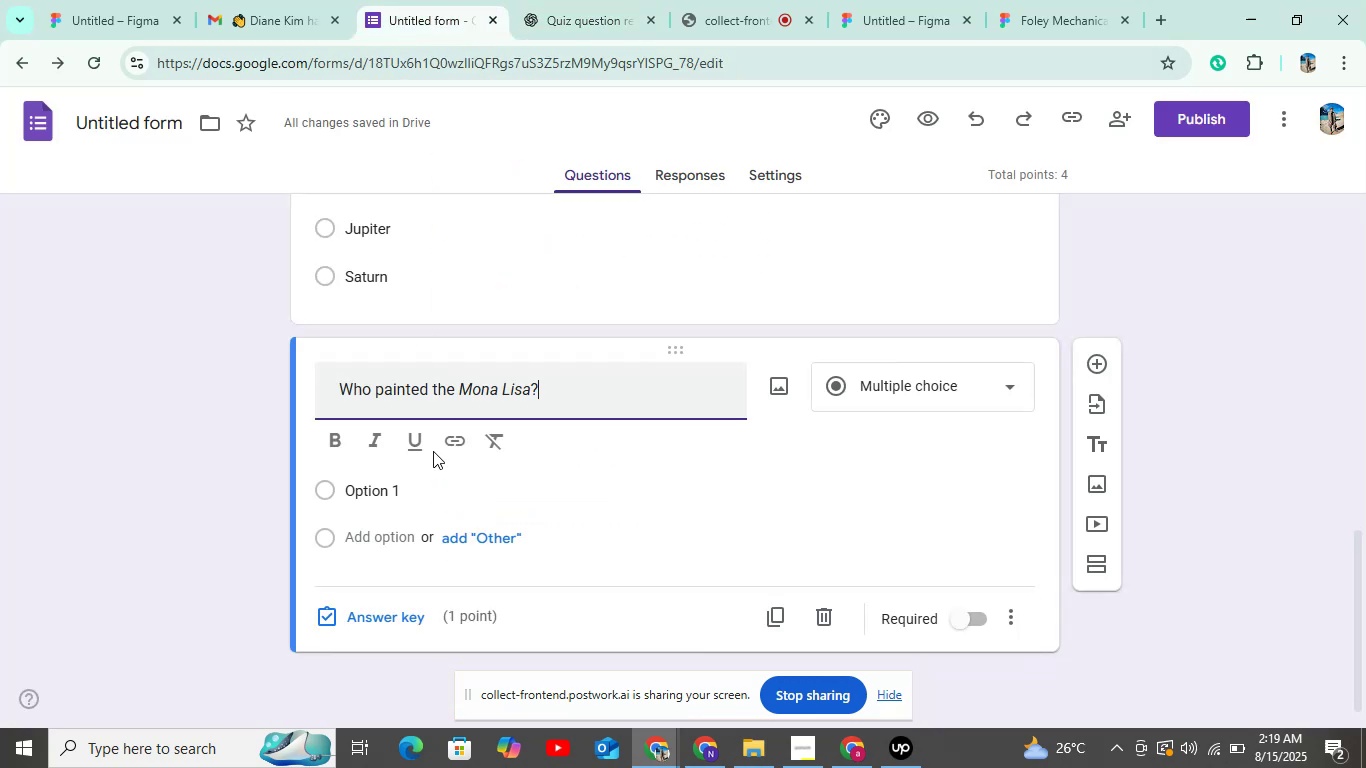 
scroll: coordinate [445, 445], scroll_direction: down, amount: 5.0
 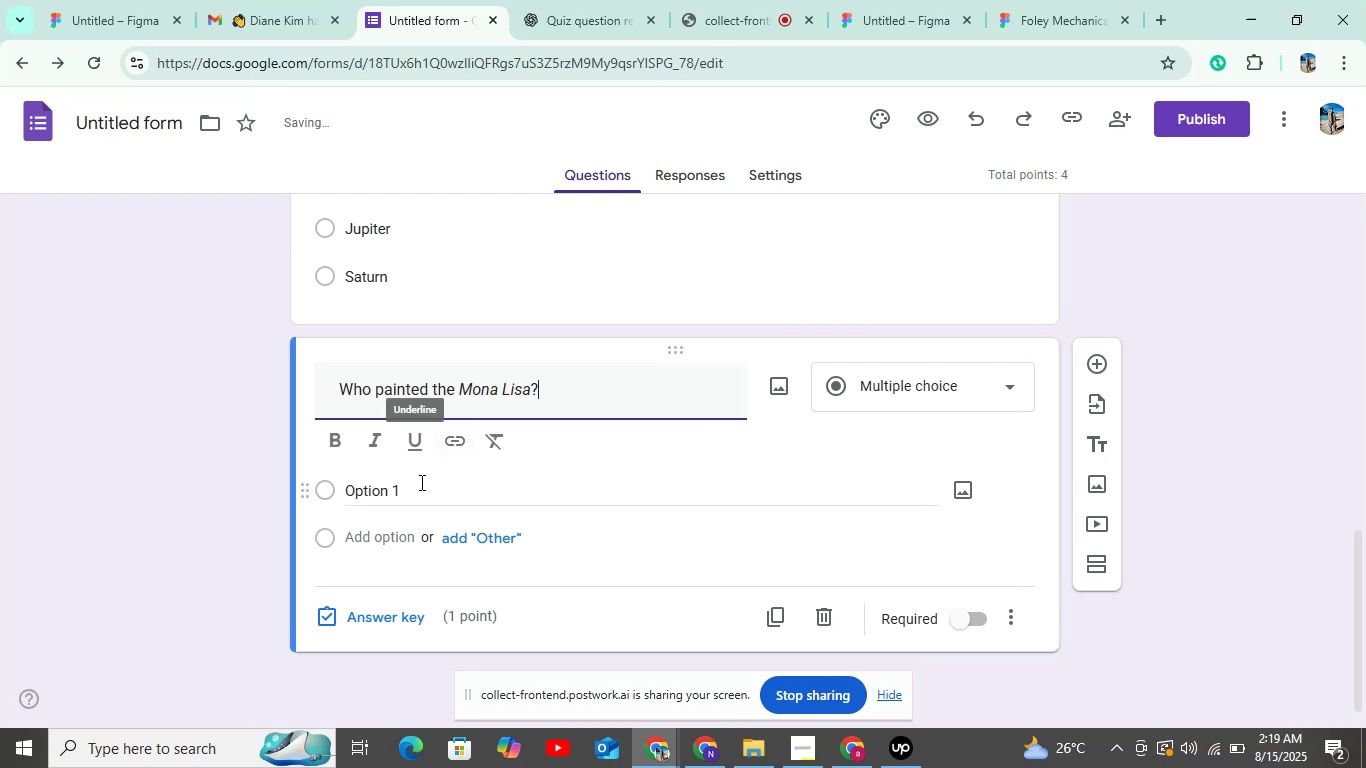 
left_click([420, 483])
 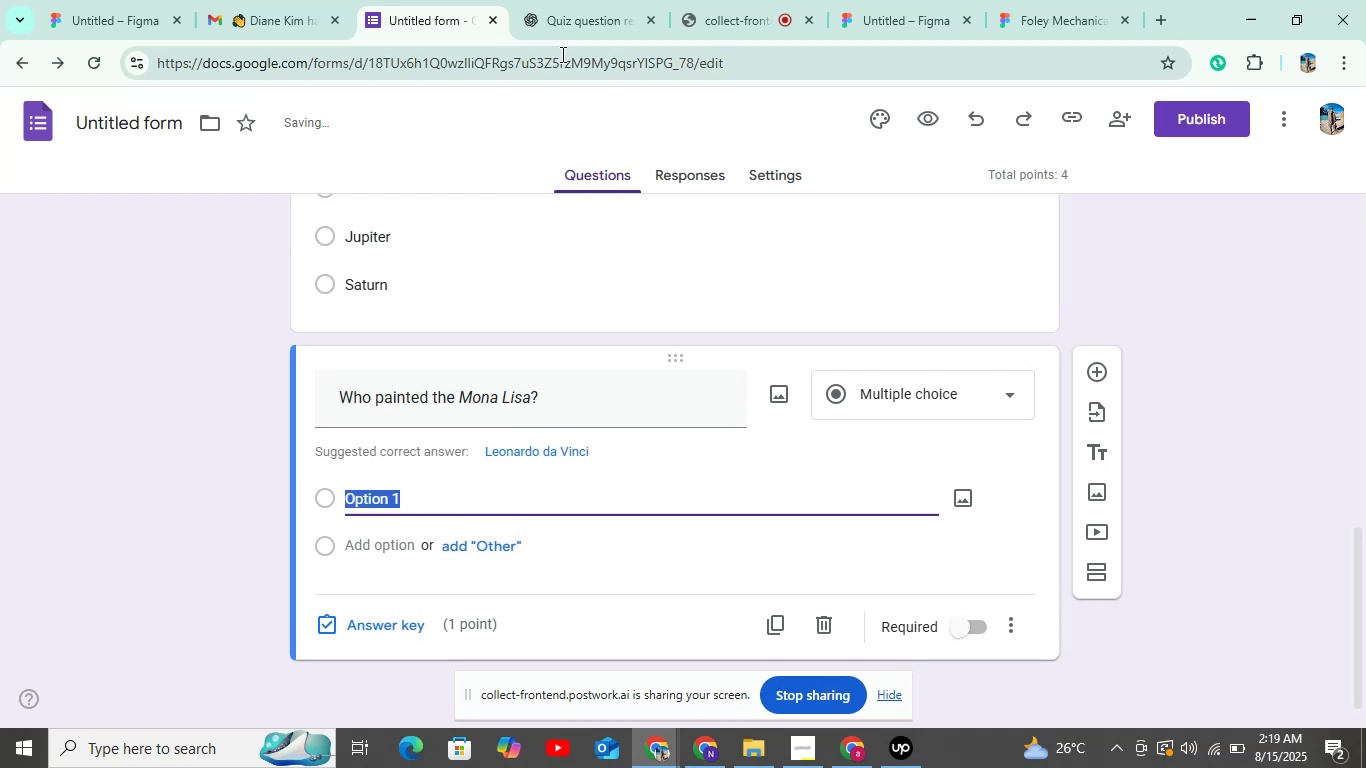 
left_click([566, 35])
 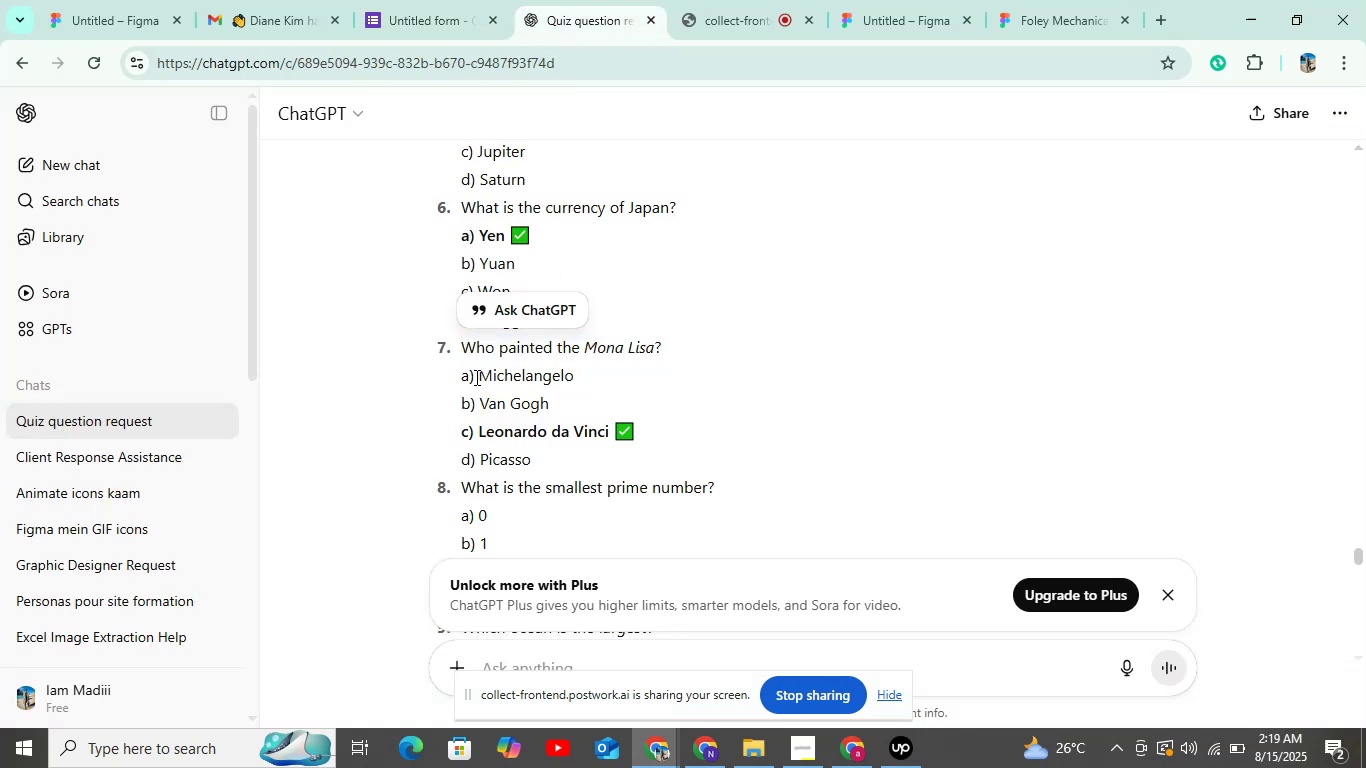 
key(Control+C)
 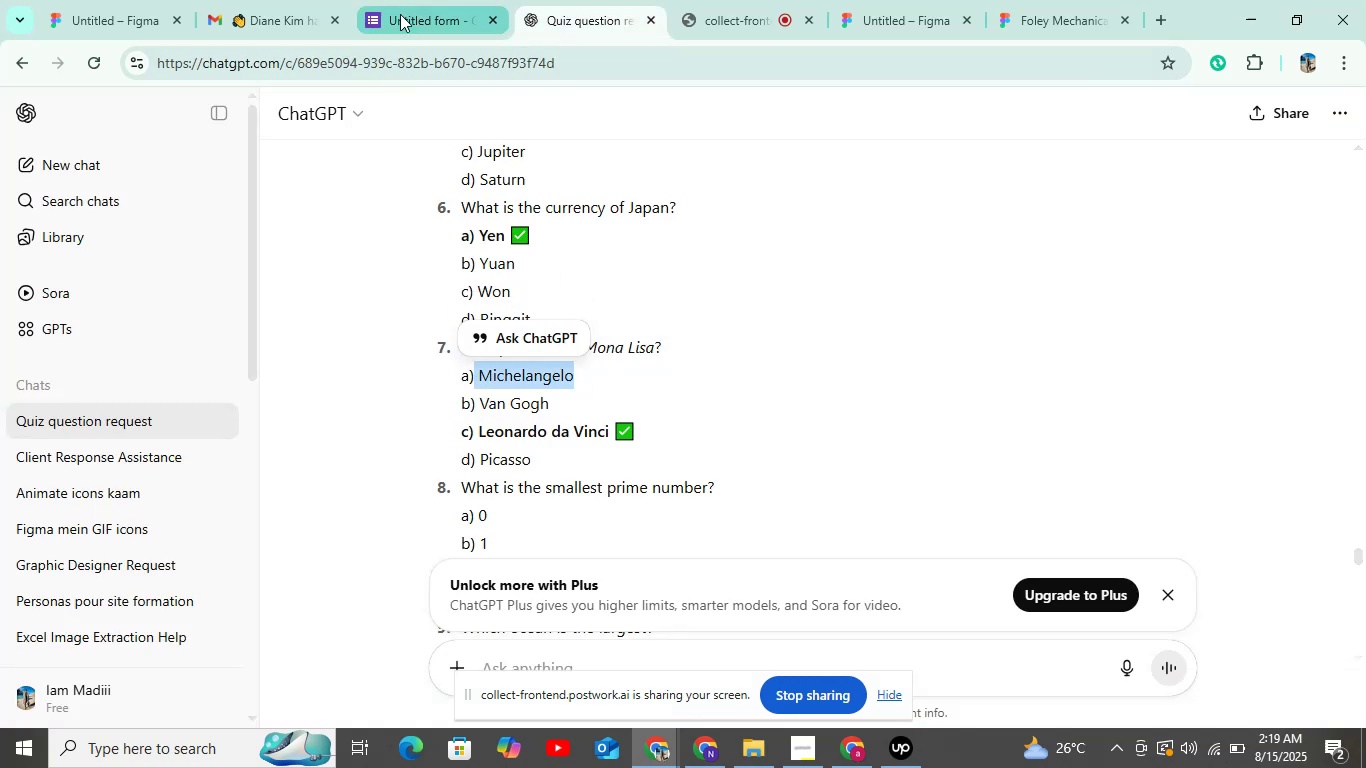 
left_click([404, 14])
 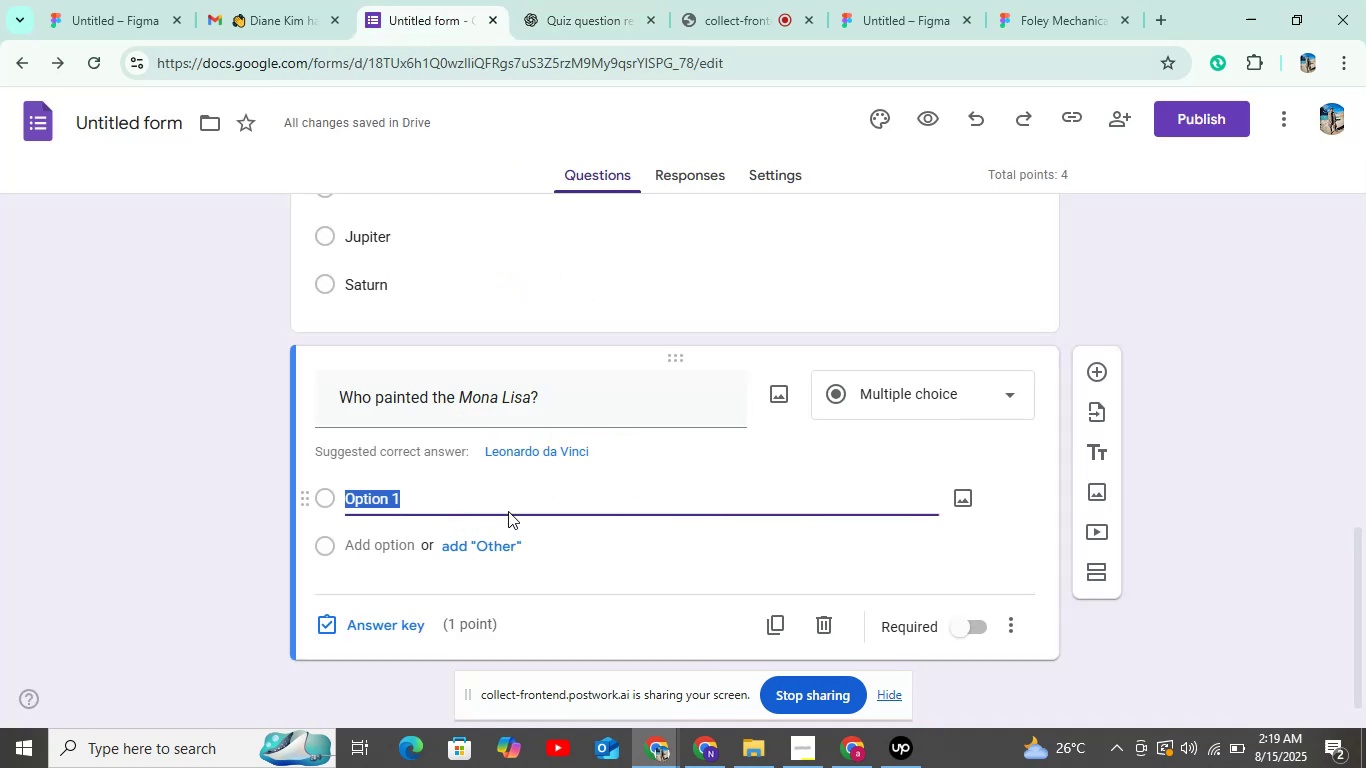 
key(Control+V)
 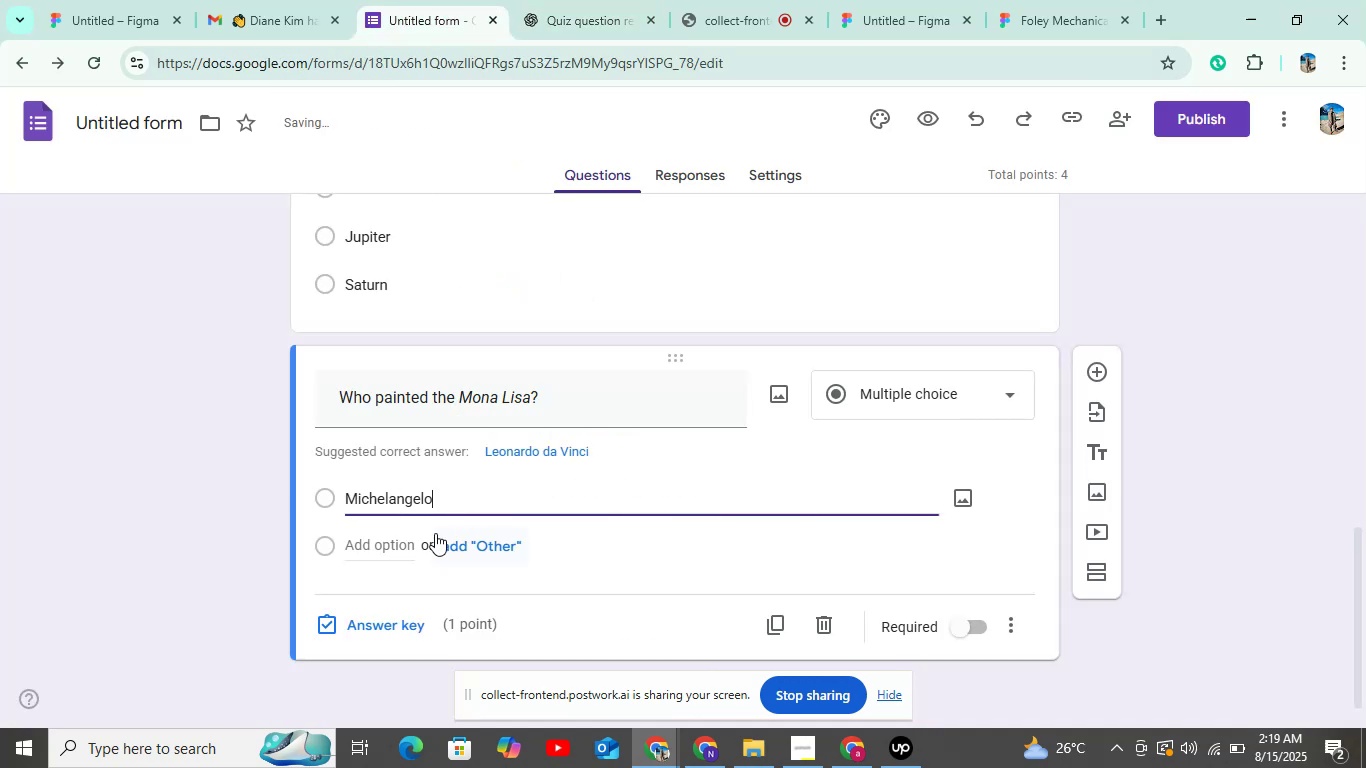 
scroll: coordinate [417, 533], scroll_direction: down, amount: 2.0
 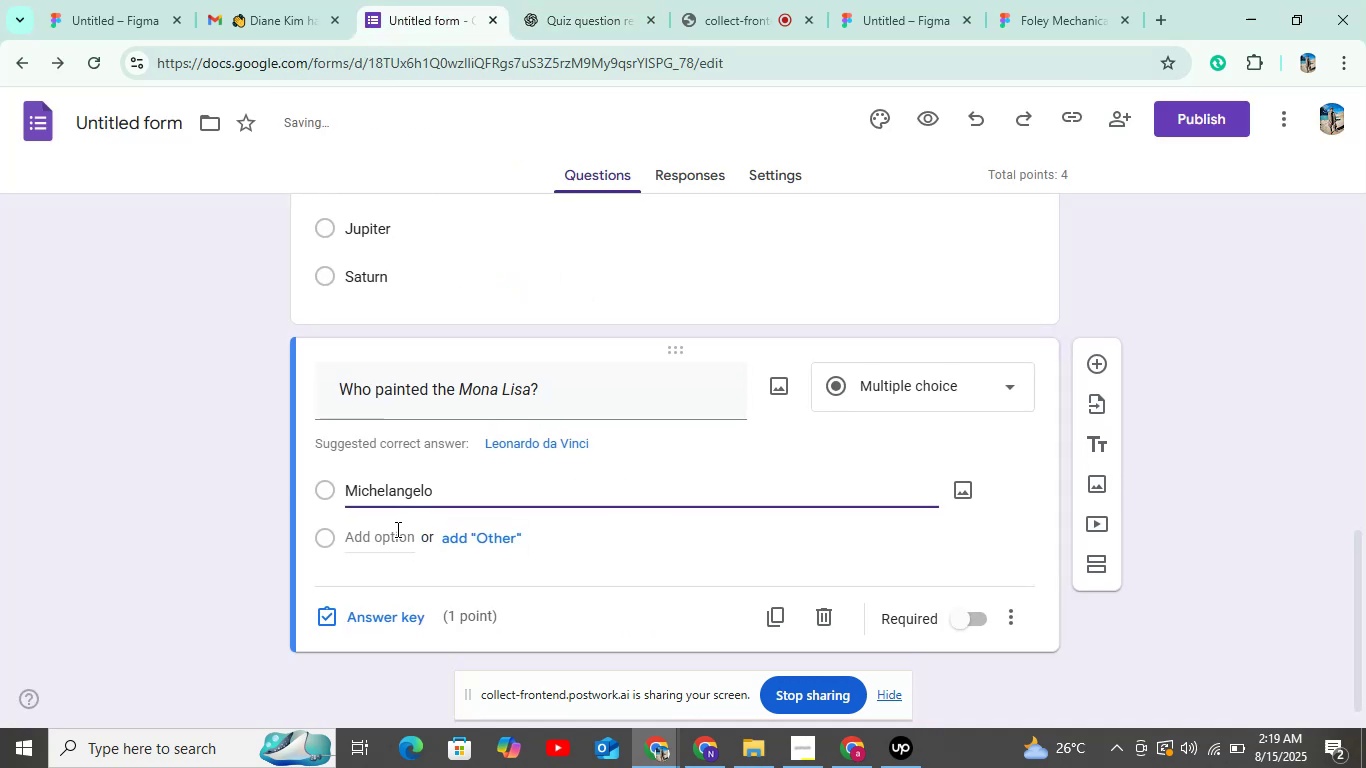 
left_click([396, 529])
 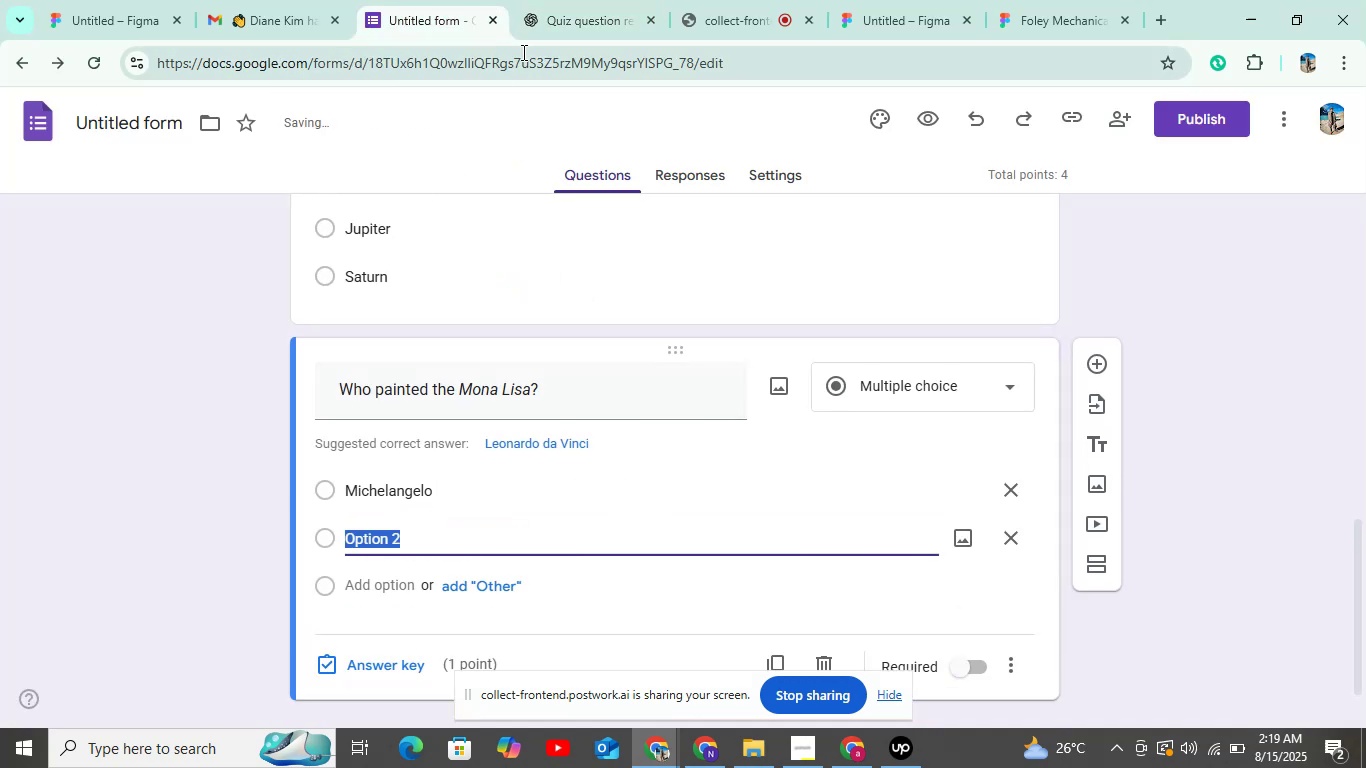 
left_click([554, 36])
 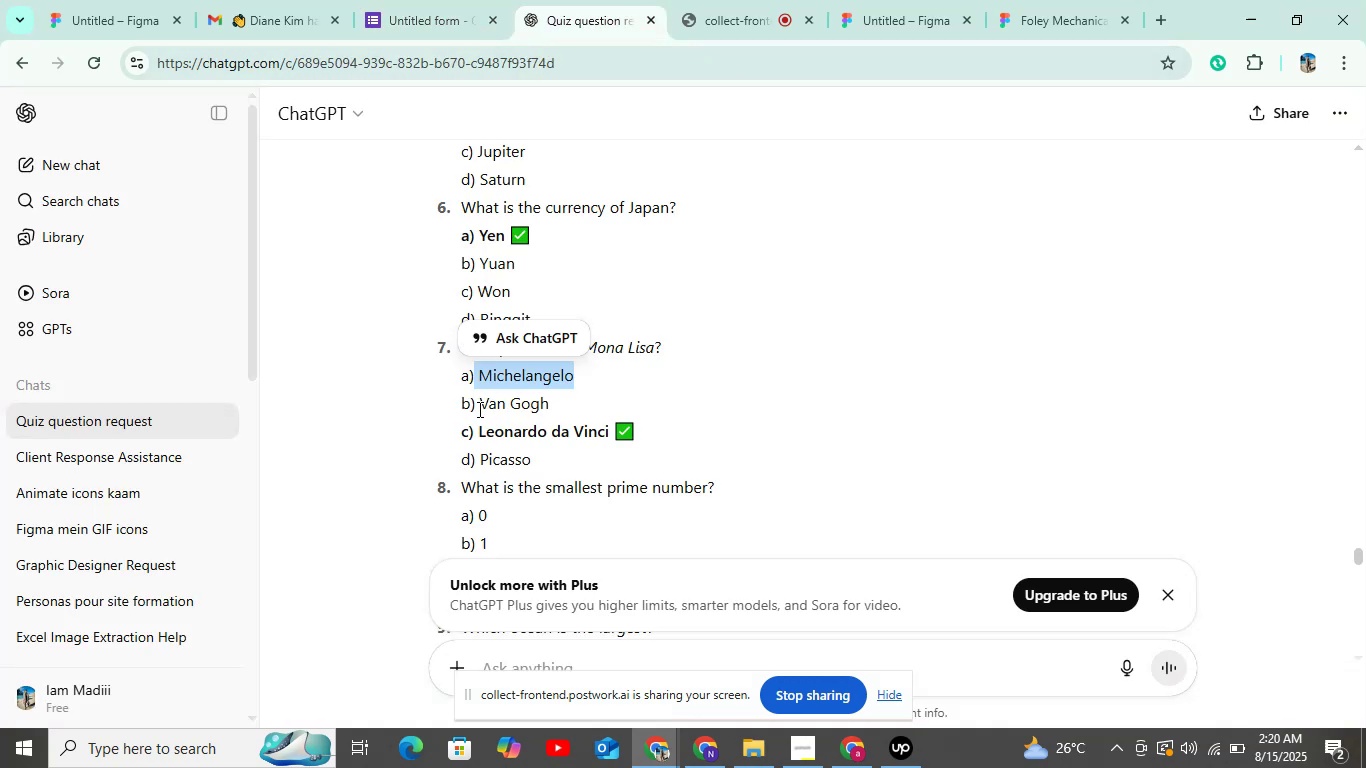 
key(Control+C)
 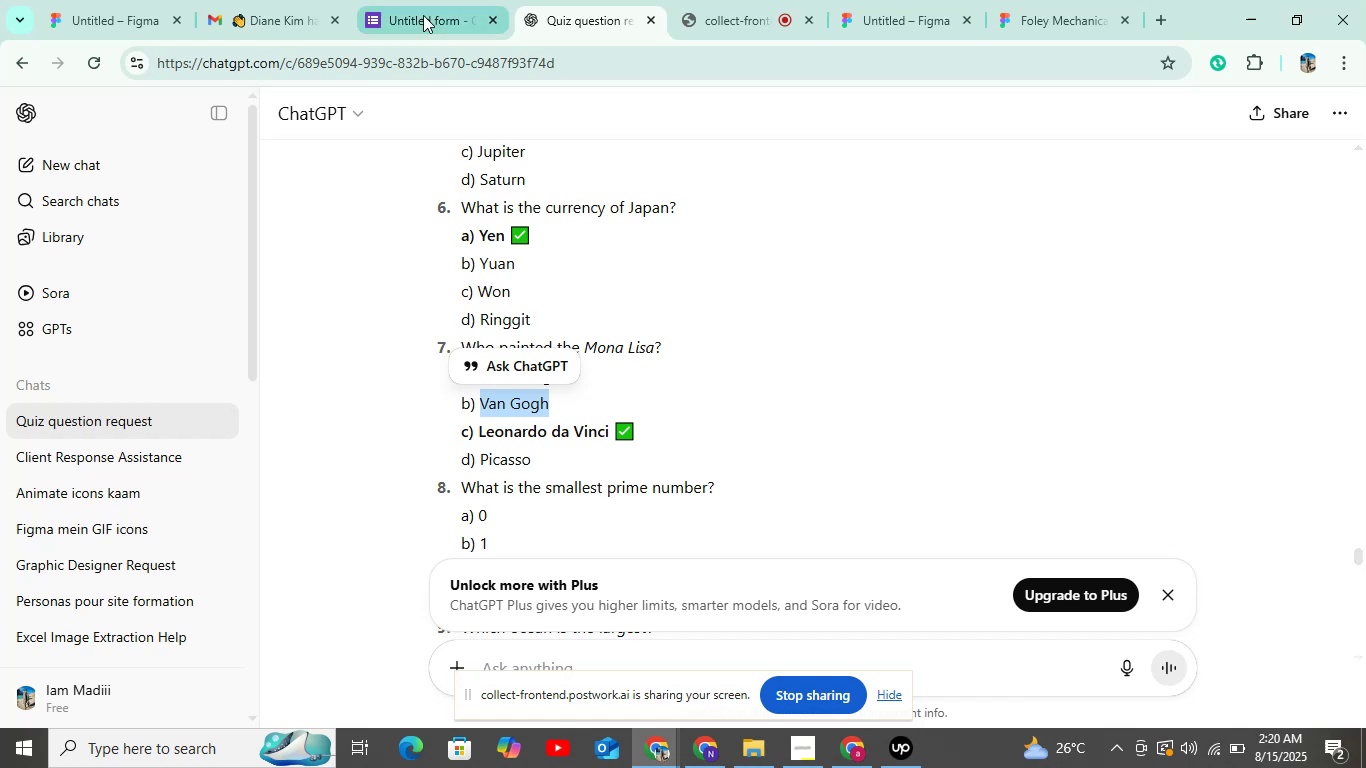 
left_click([423, 10])
 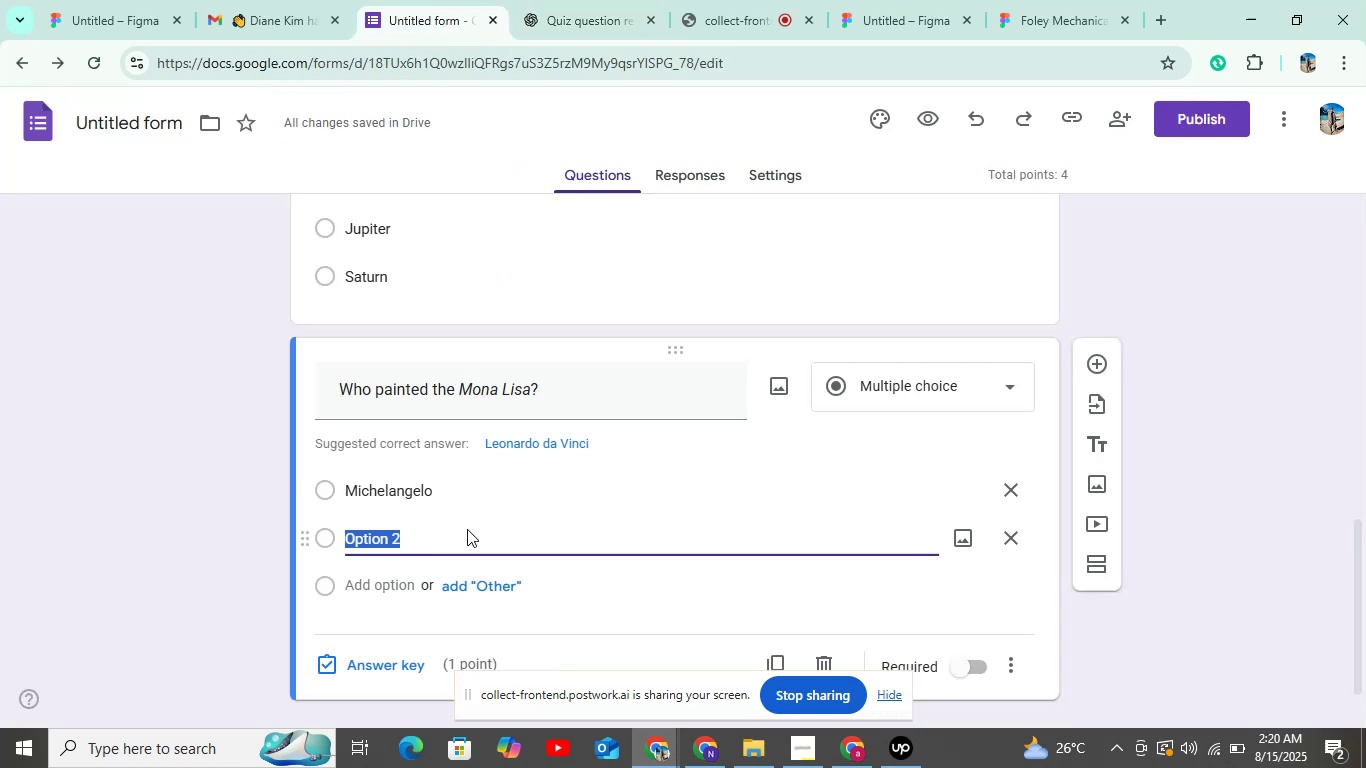 
key(Control+V)
 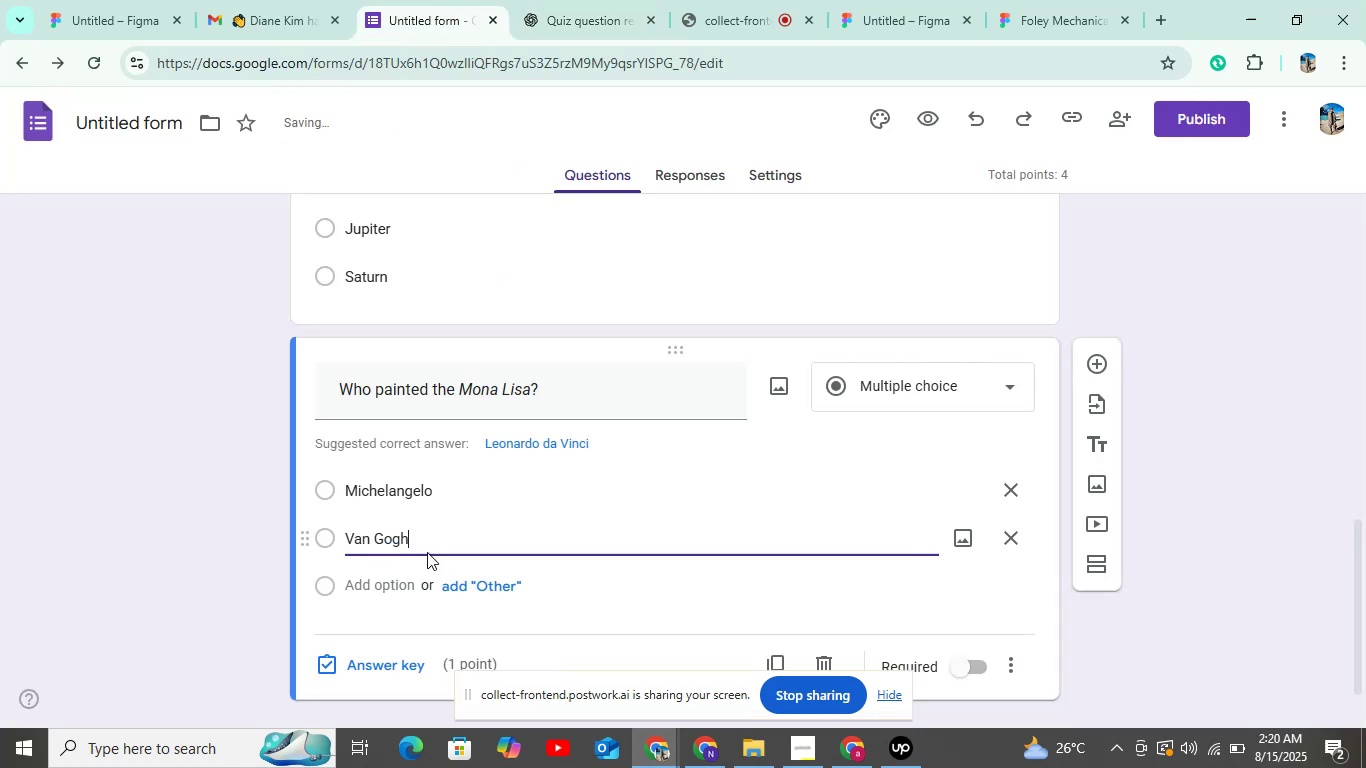 
scroll: coordinate [419, 562], scroll_direction: down, amount: 2.0
 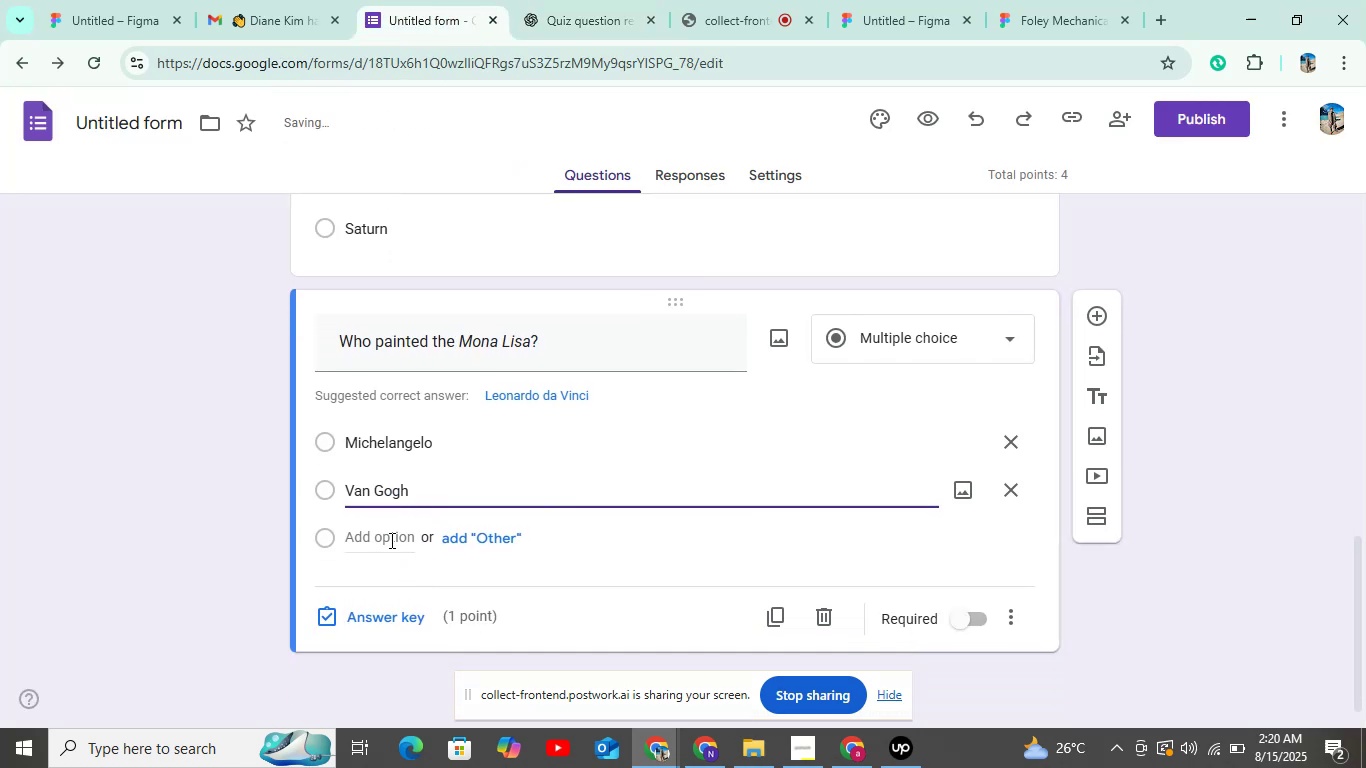 
left_click([390, 537])
 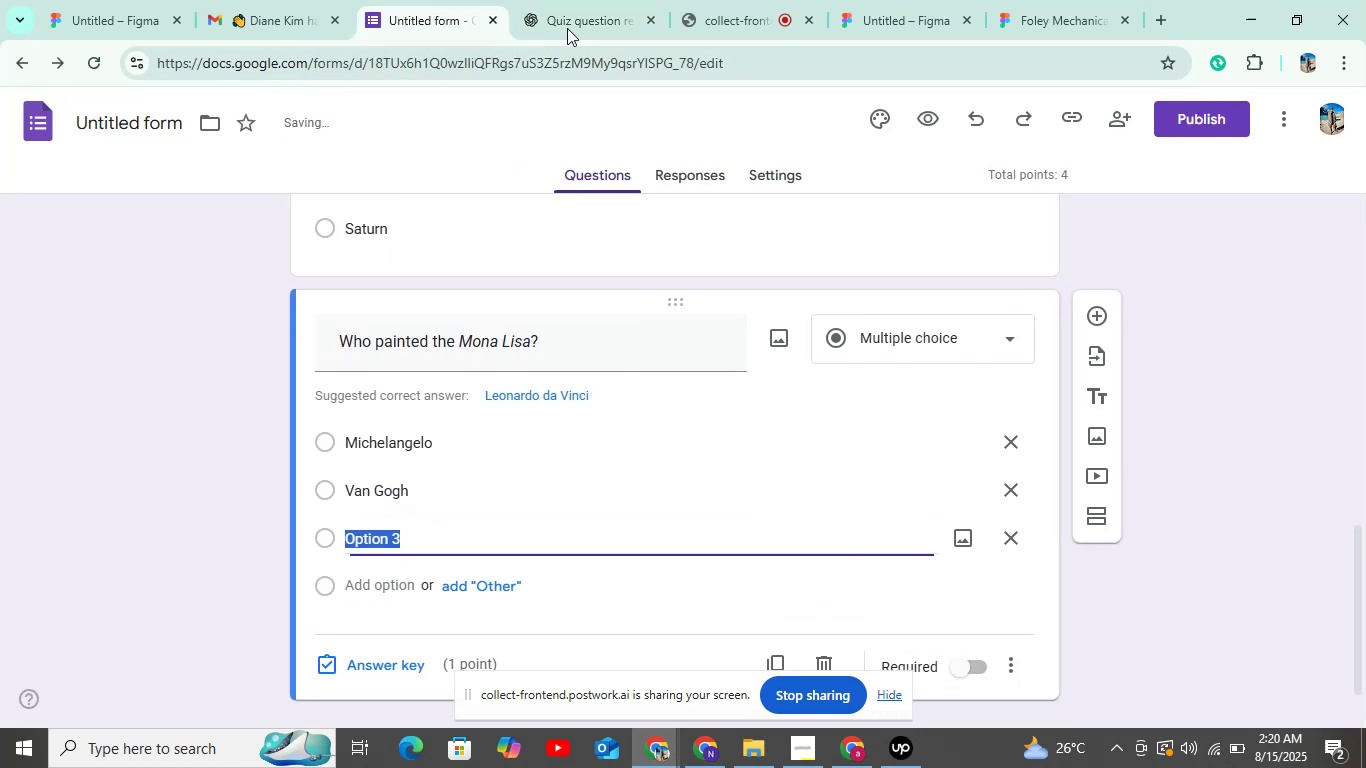 
left_click([572, 20])
 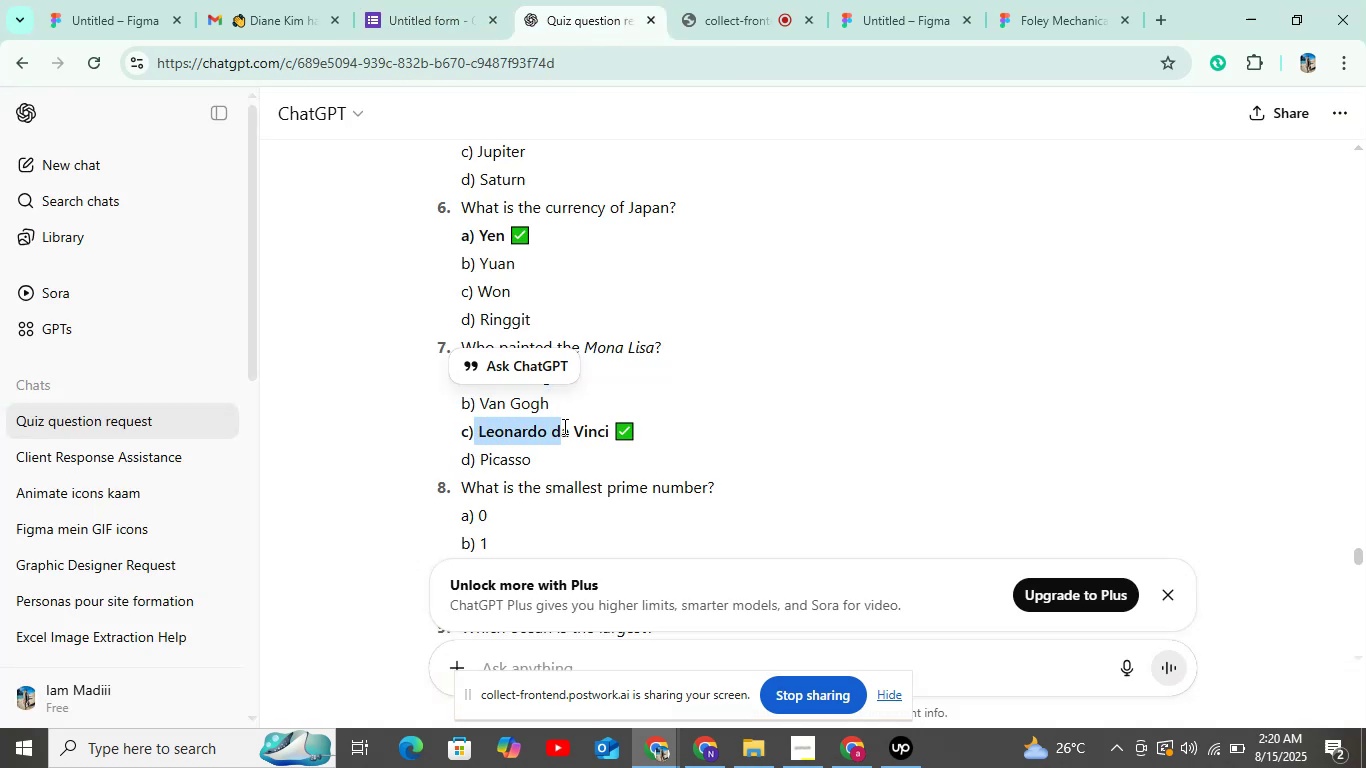 
key(Control+C)
 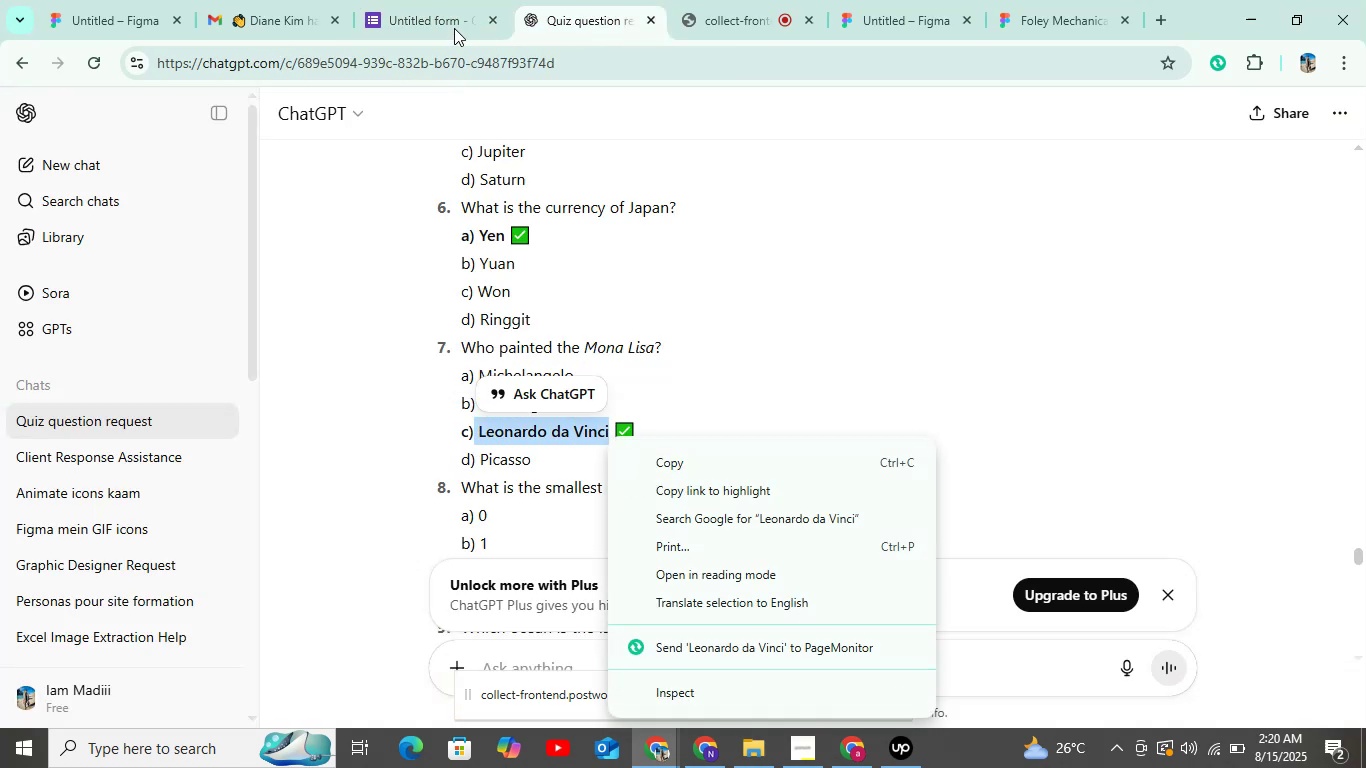 
left_click([452, 27])
 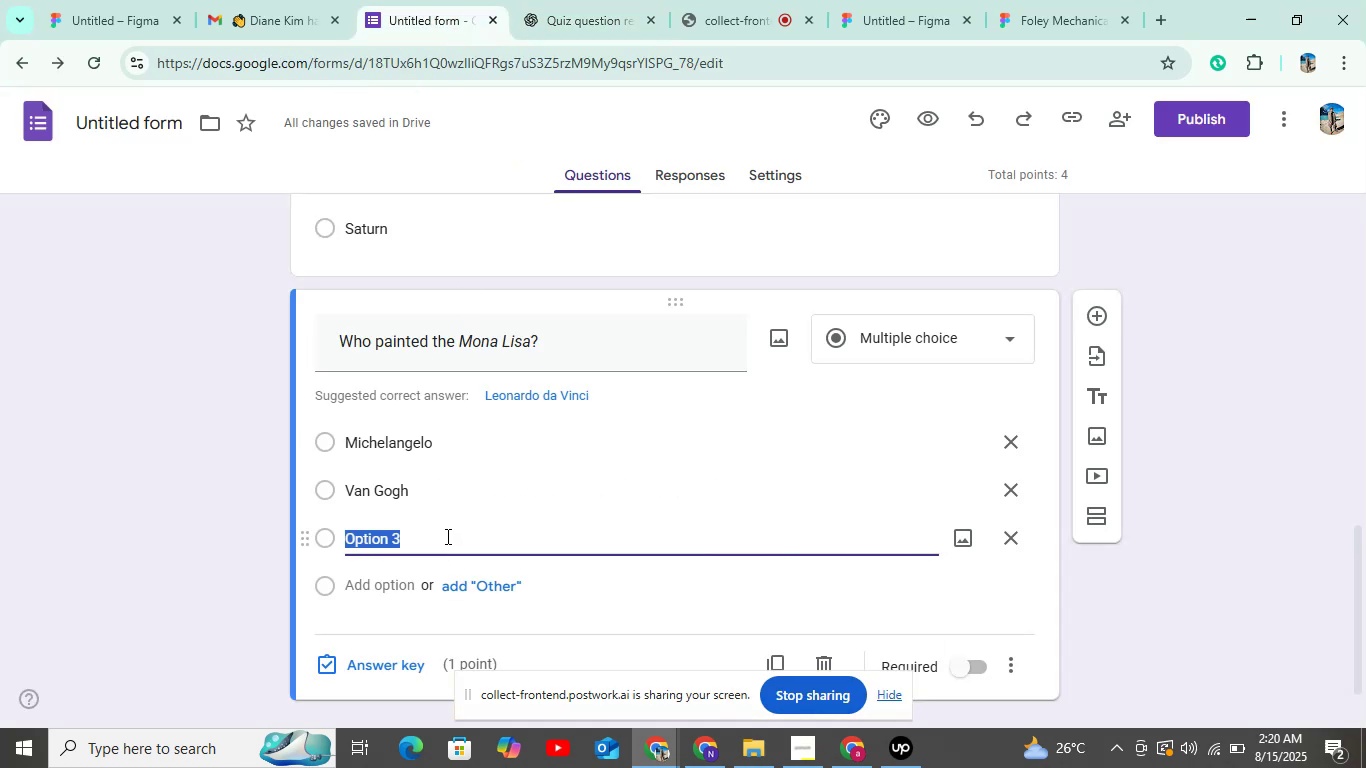 
left_click([444, 544])
 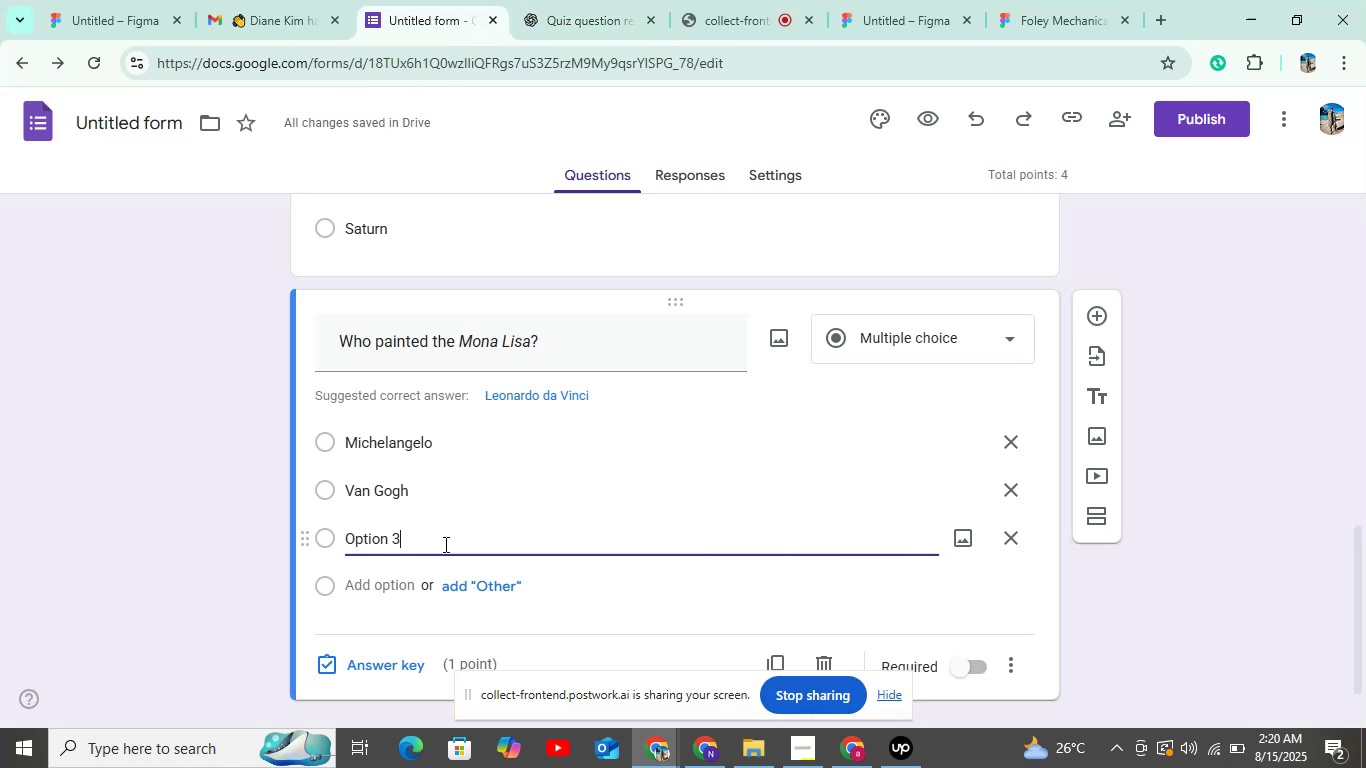 
key(Control+V)
 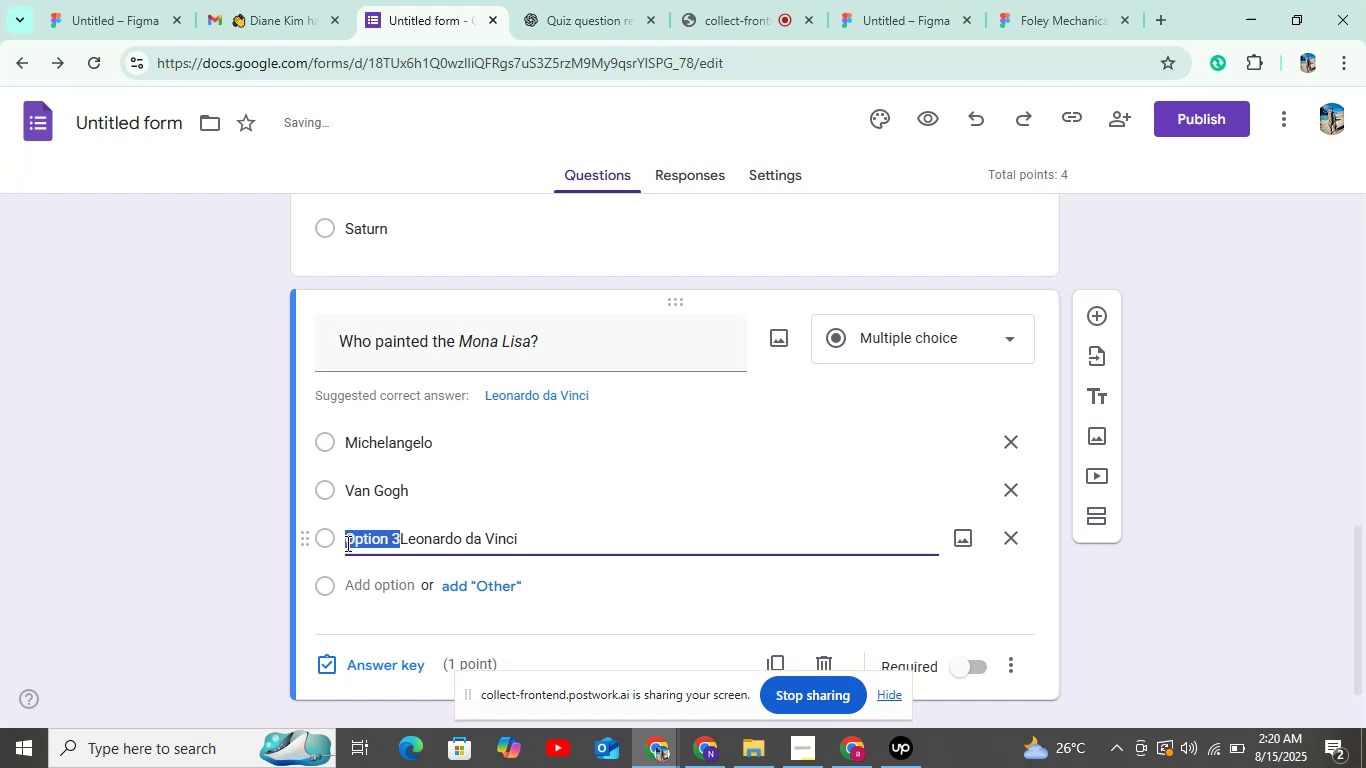 
left_click([342, 543])
 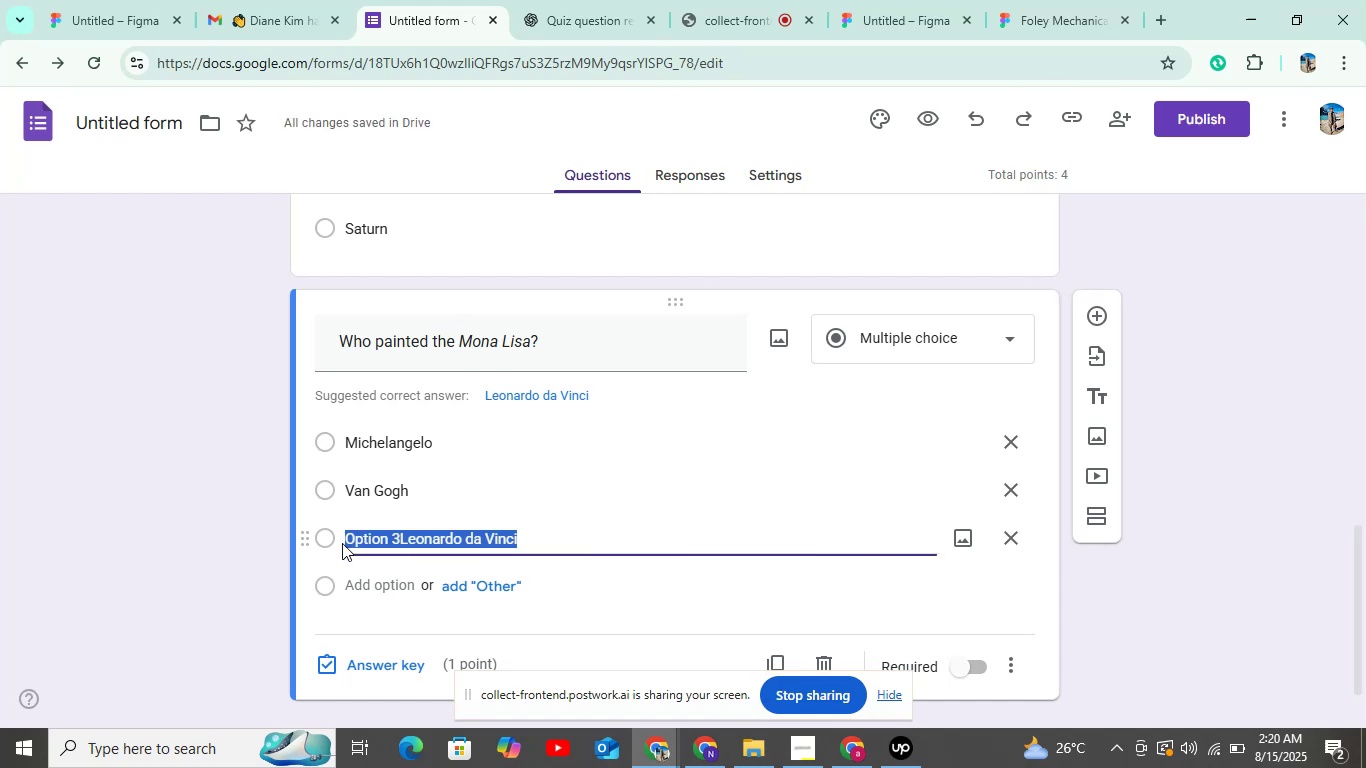 
key(Backspace)
 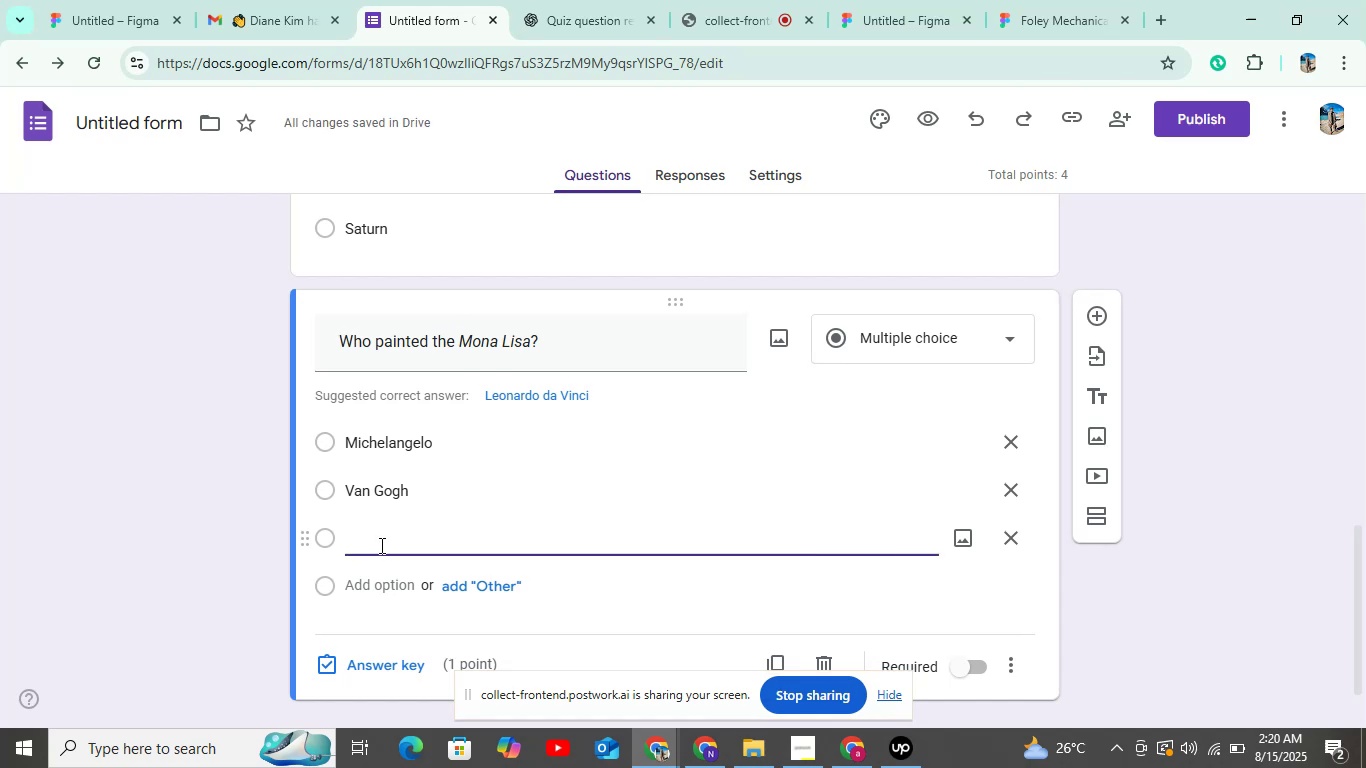 
key(Control+V)
 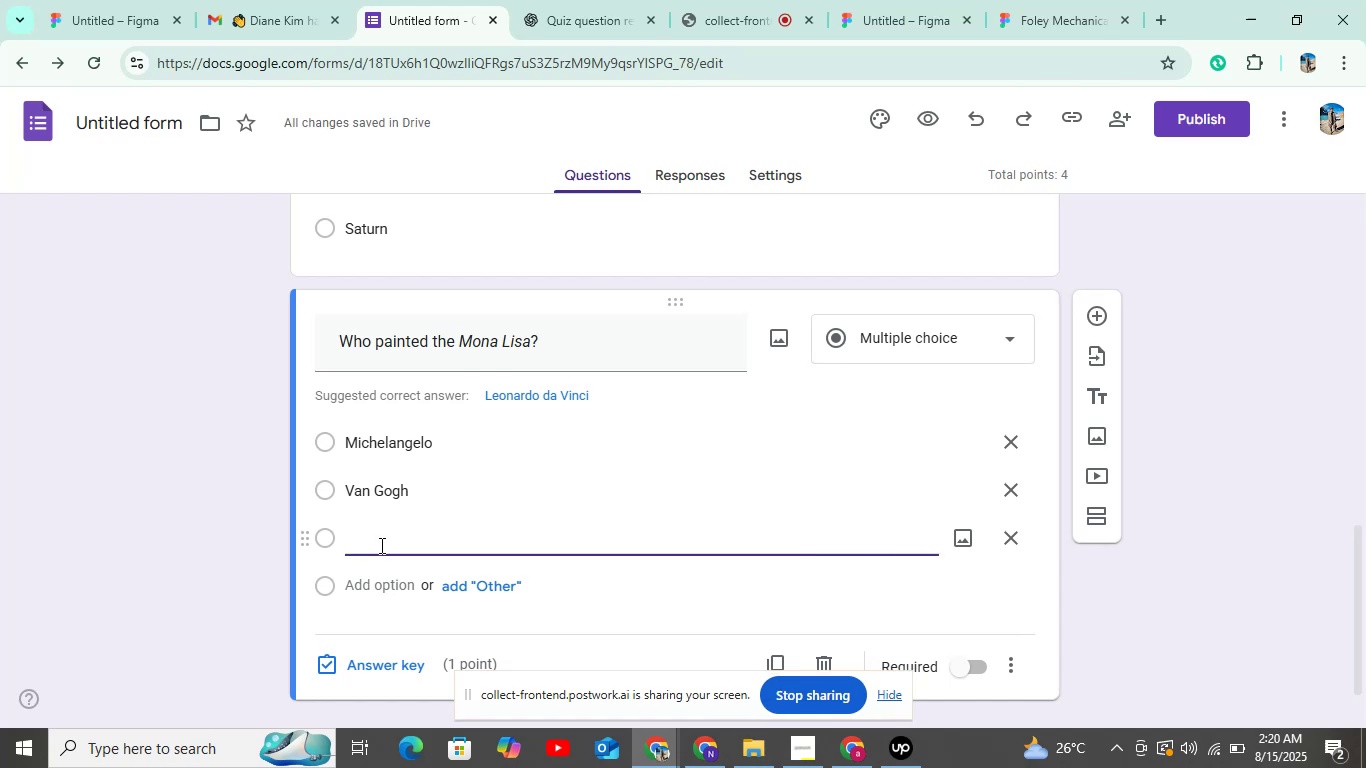 
left_click([380, 545])
 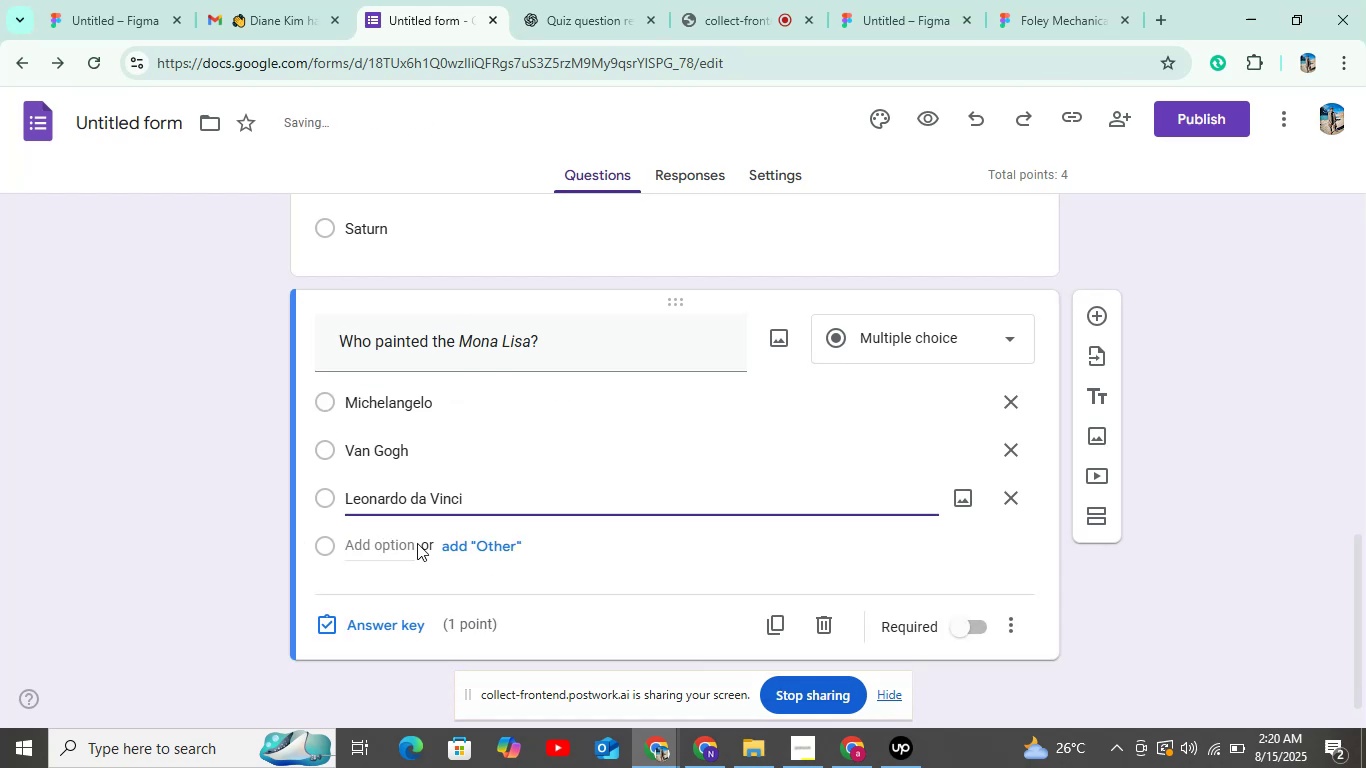 
left_click([407, 552])
 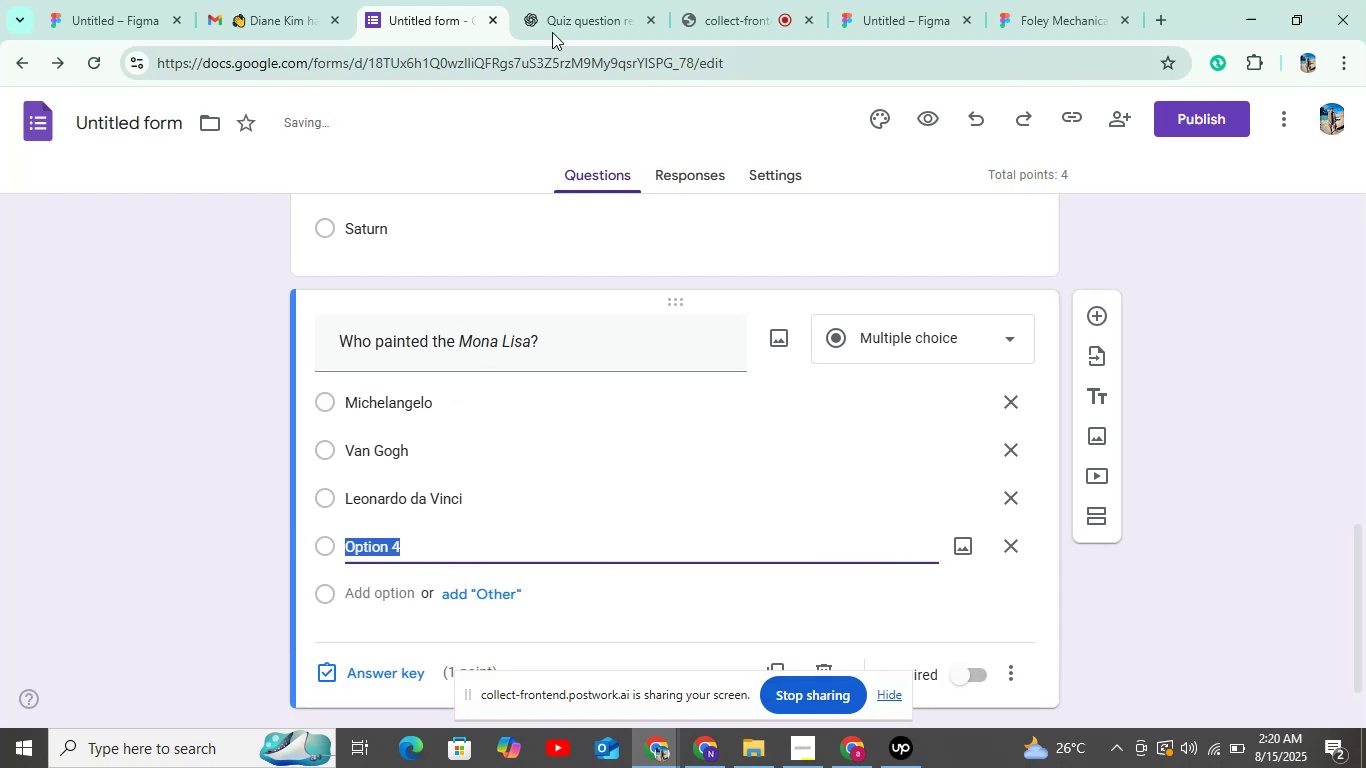 
left_click([557, 22])
 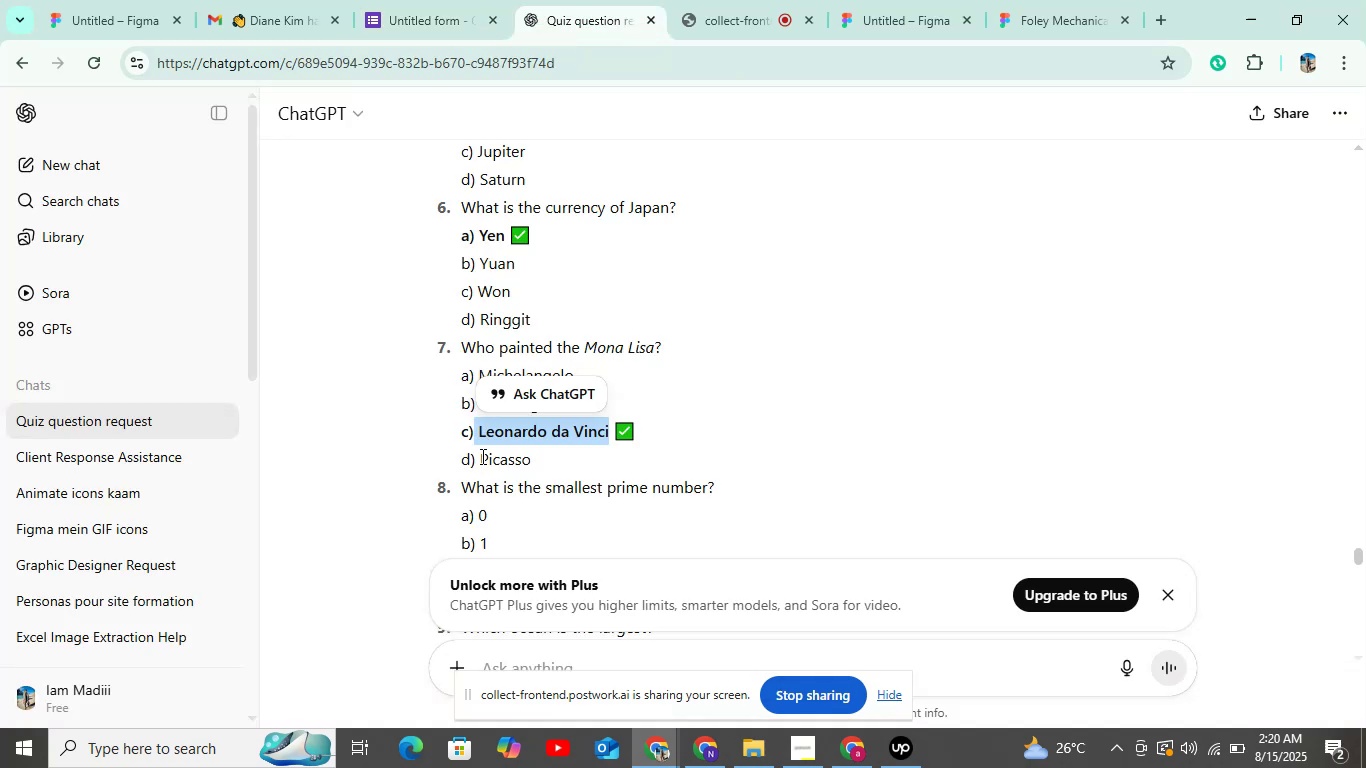 
key(Control+C)
 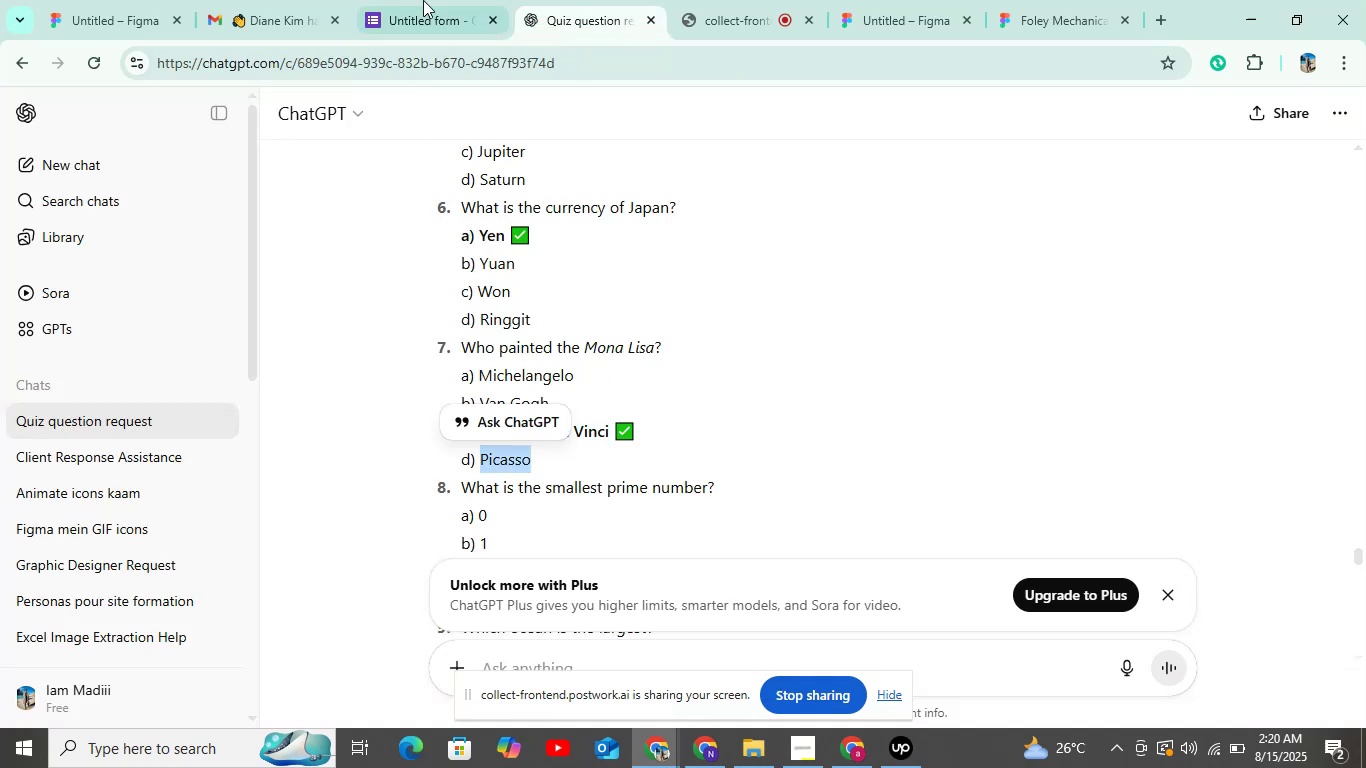 
left_click([426, 0])
 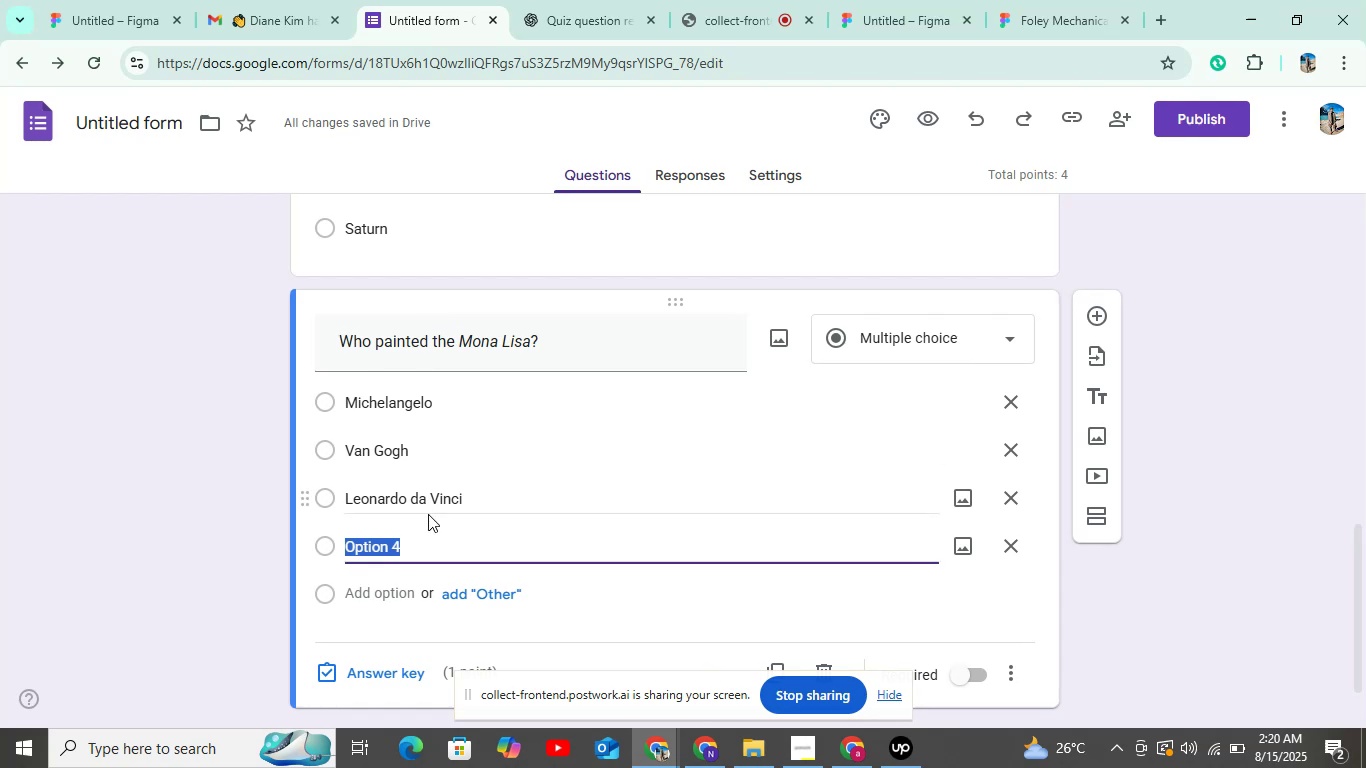 
key(Control+V)
 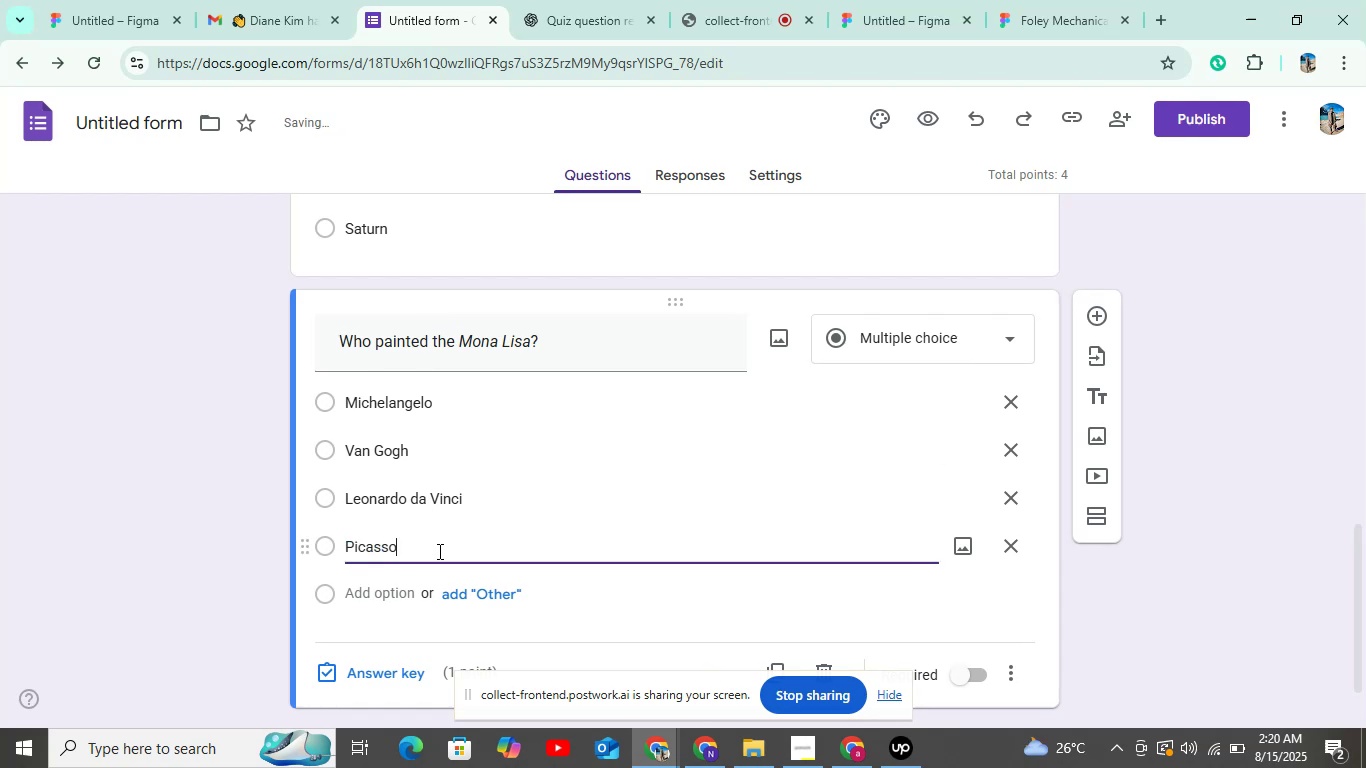 
scroll: coordinate [427, 565], scroll_direction: down, amount: 3.0
 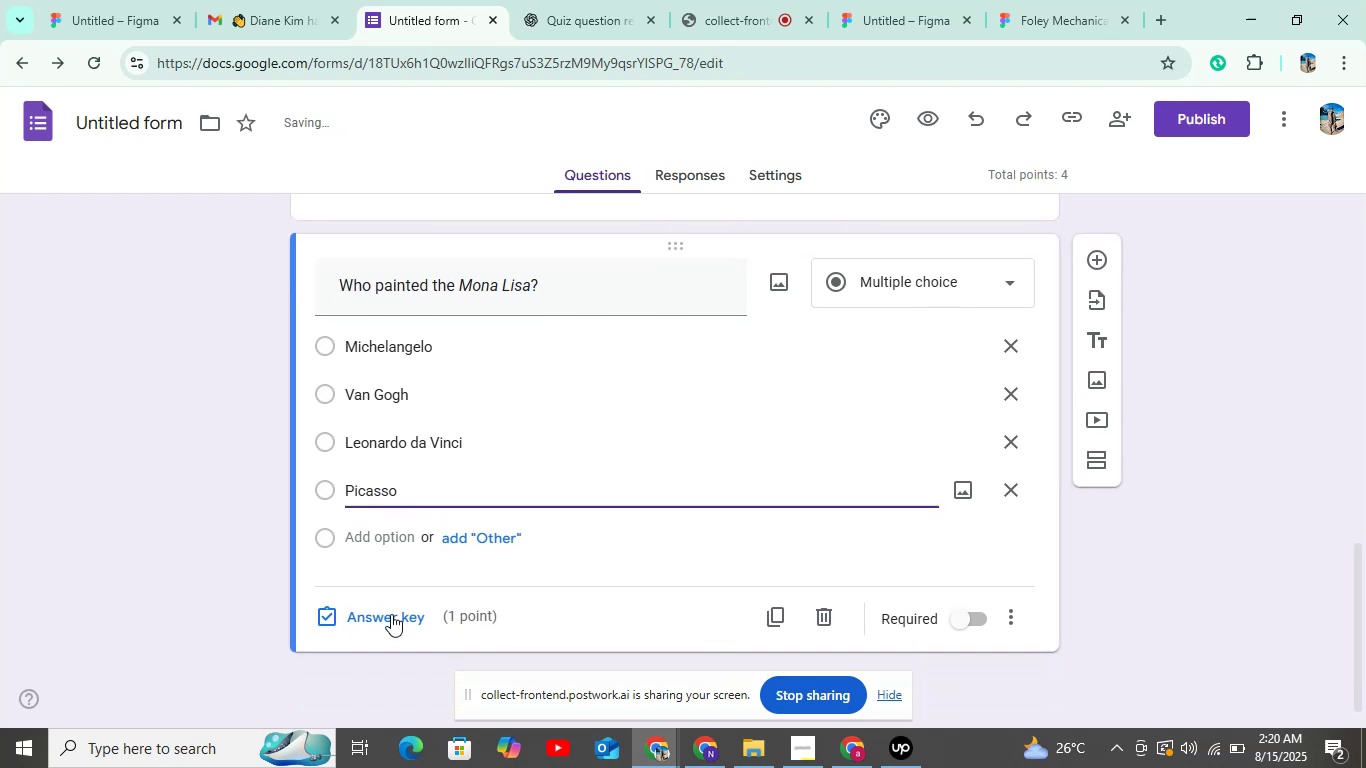 
left_click([391, 614])
 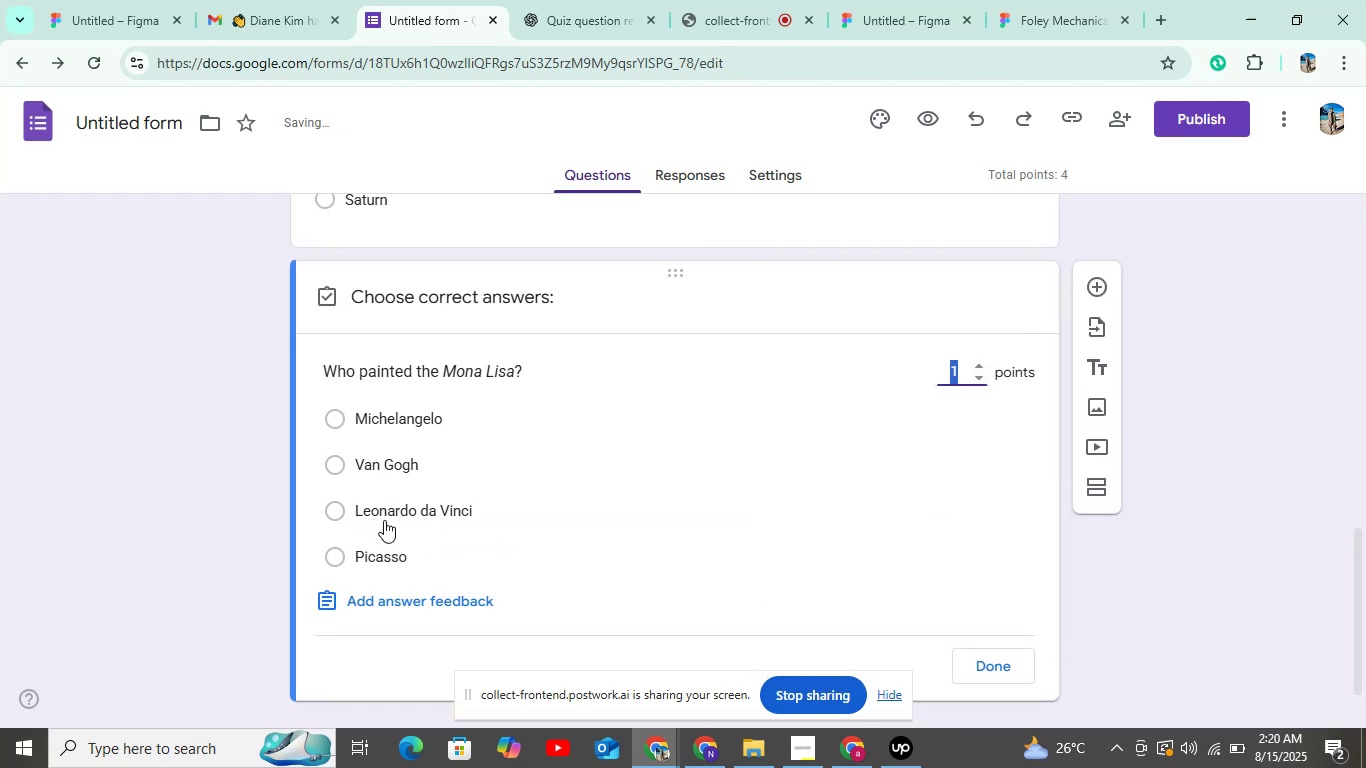 
left_click([387, 515])
 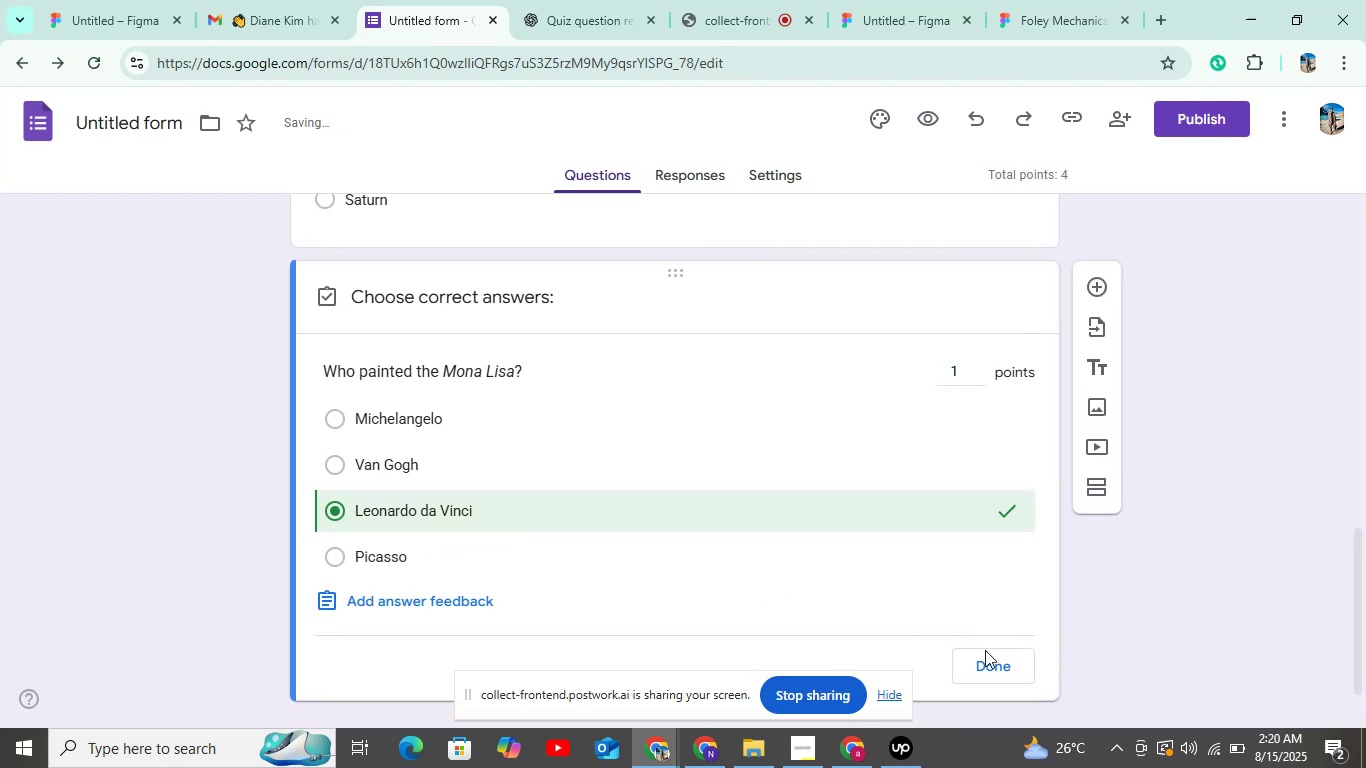 
left_click([988, 666])
 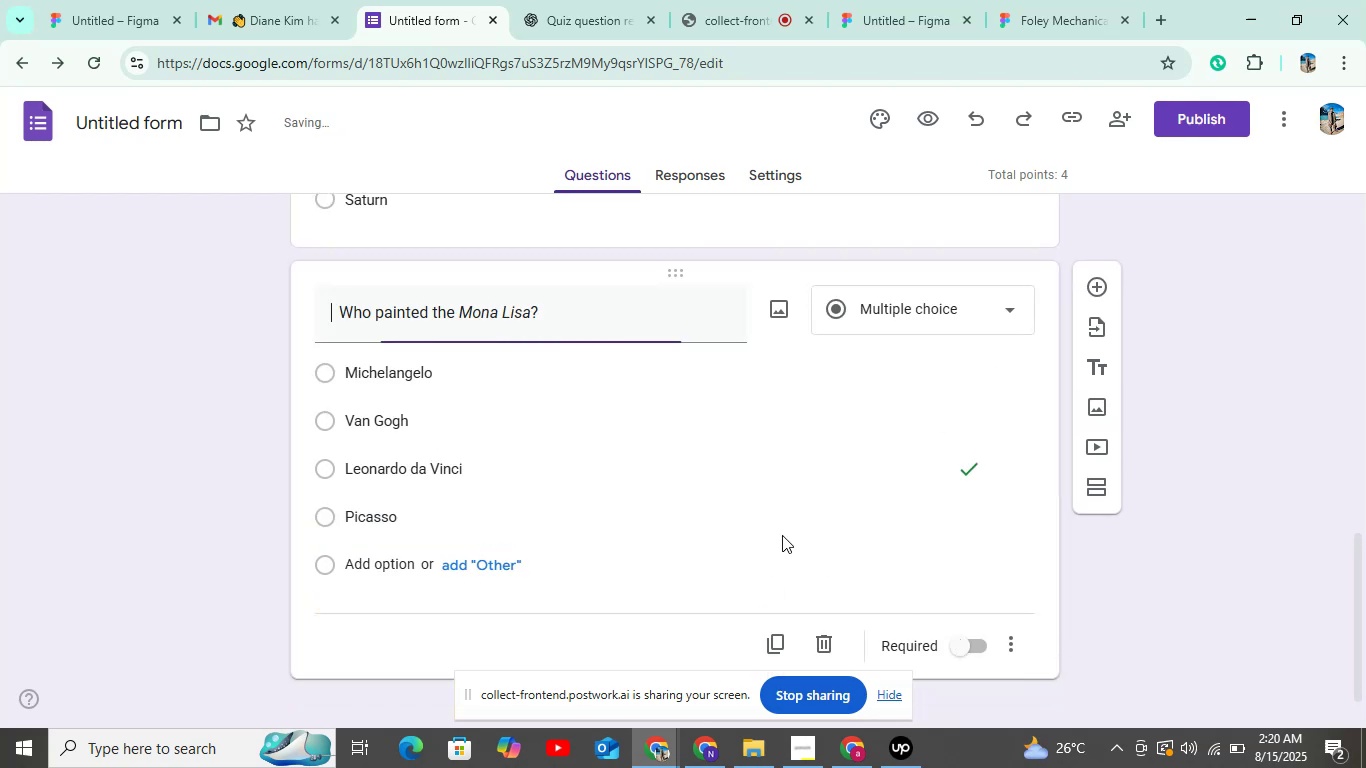 
scroll: coordinate [750, 523], scroll_direction: down, amount: 3.0
 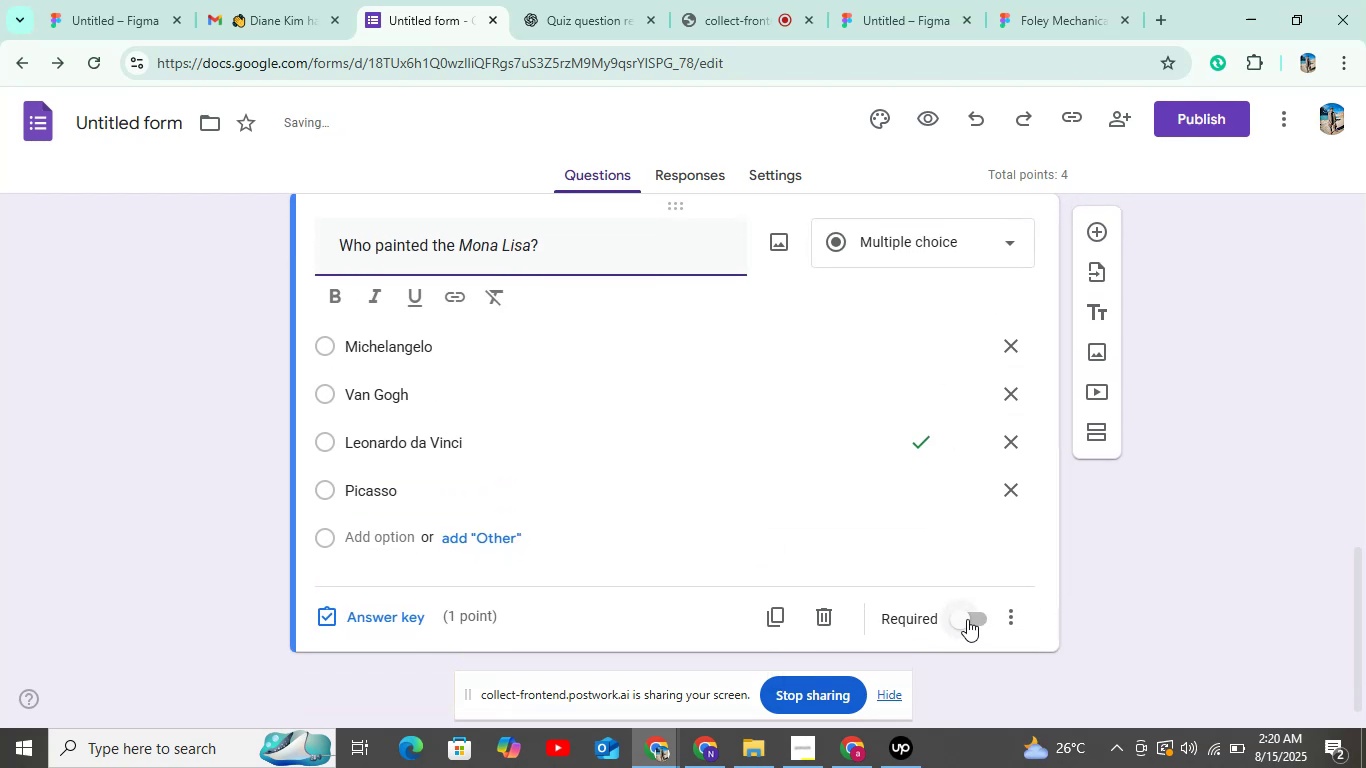 
left_click([971, 618])
 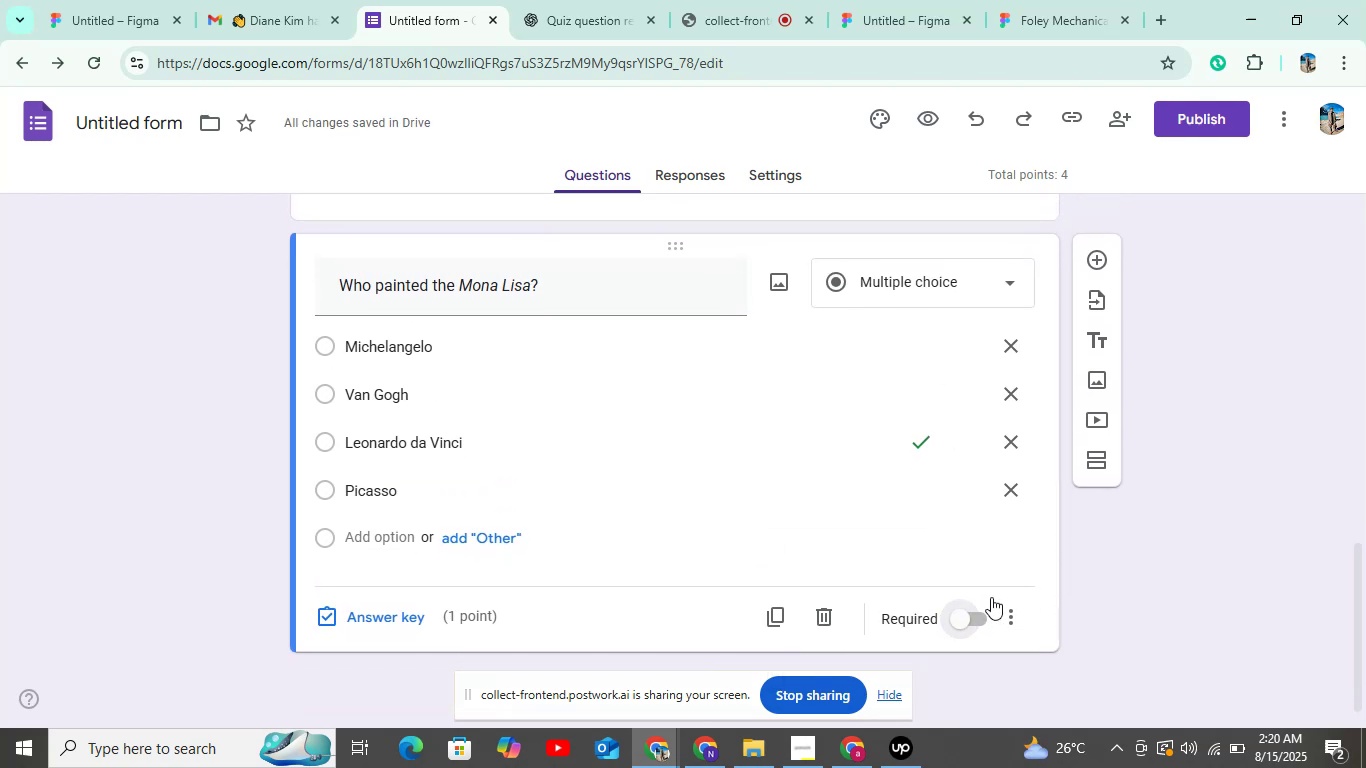 
left_click([968, 615])
 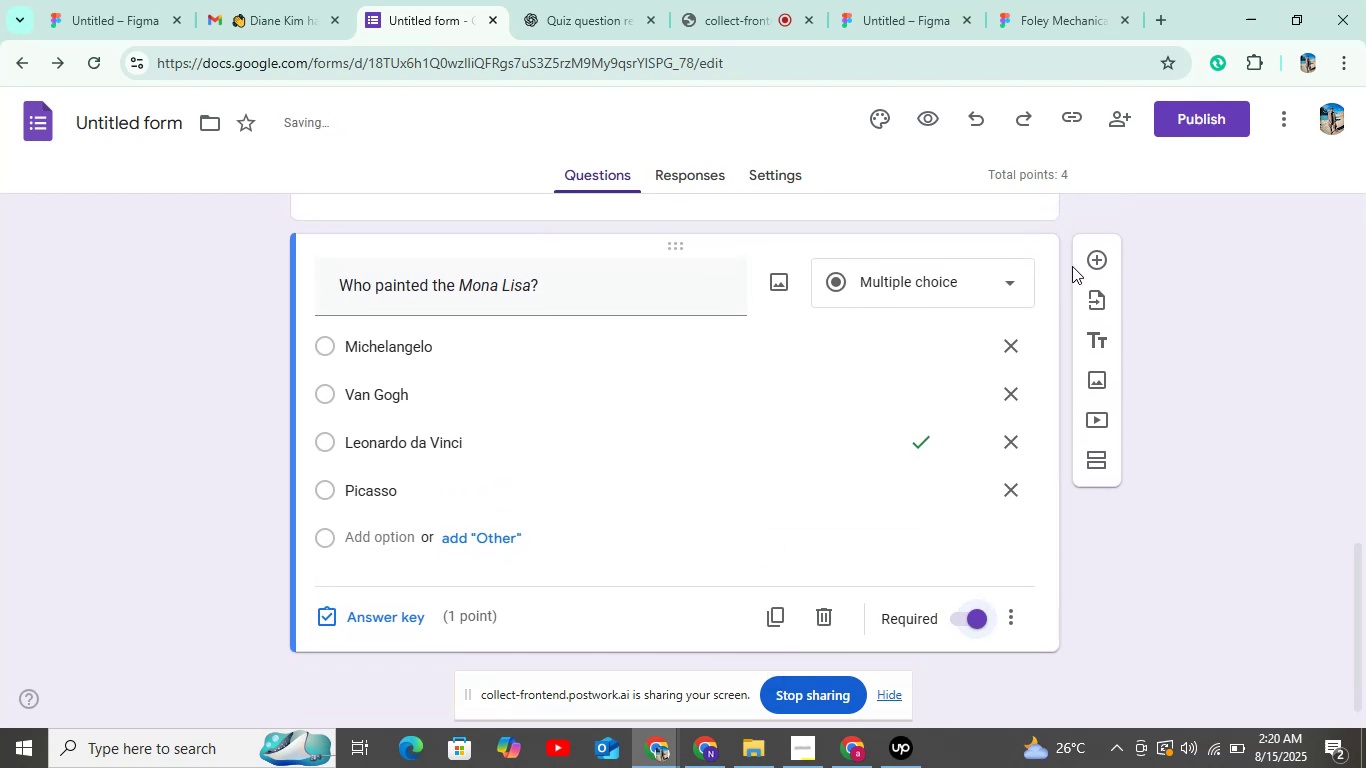 
left_click([1094, 261])
 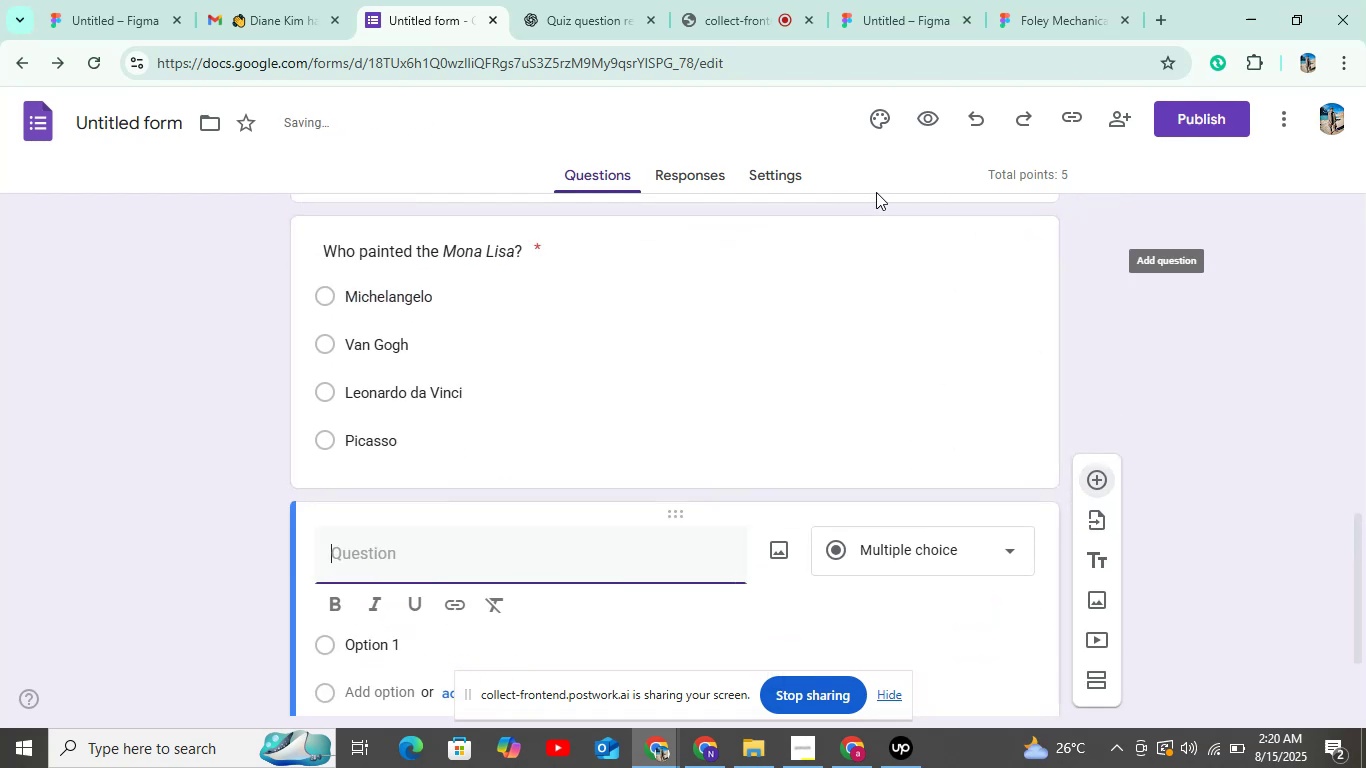 
scroll: coordinate [811, 411], scroll_direction: down, amount: 9.0
 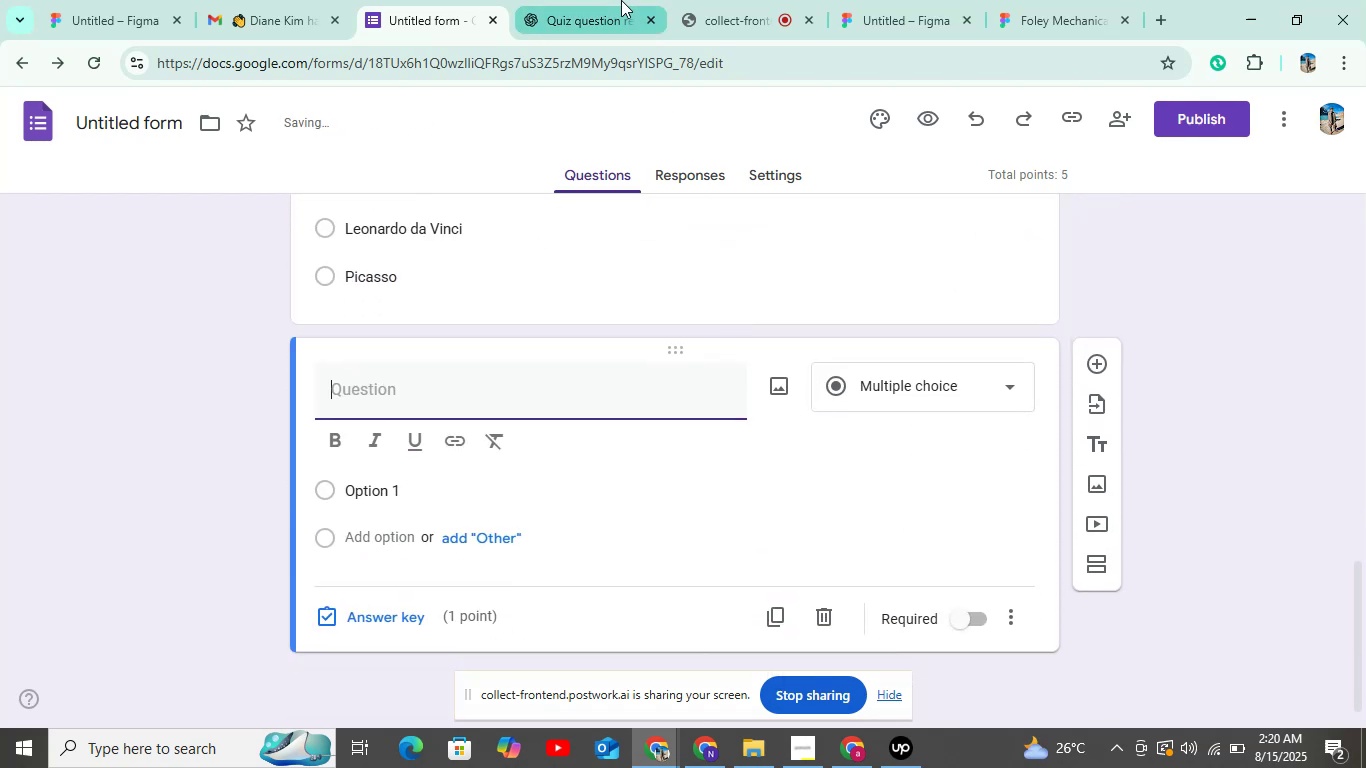 
left_click([547, 6])
 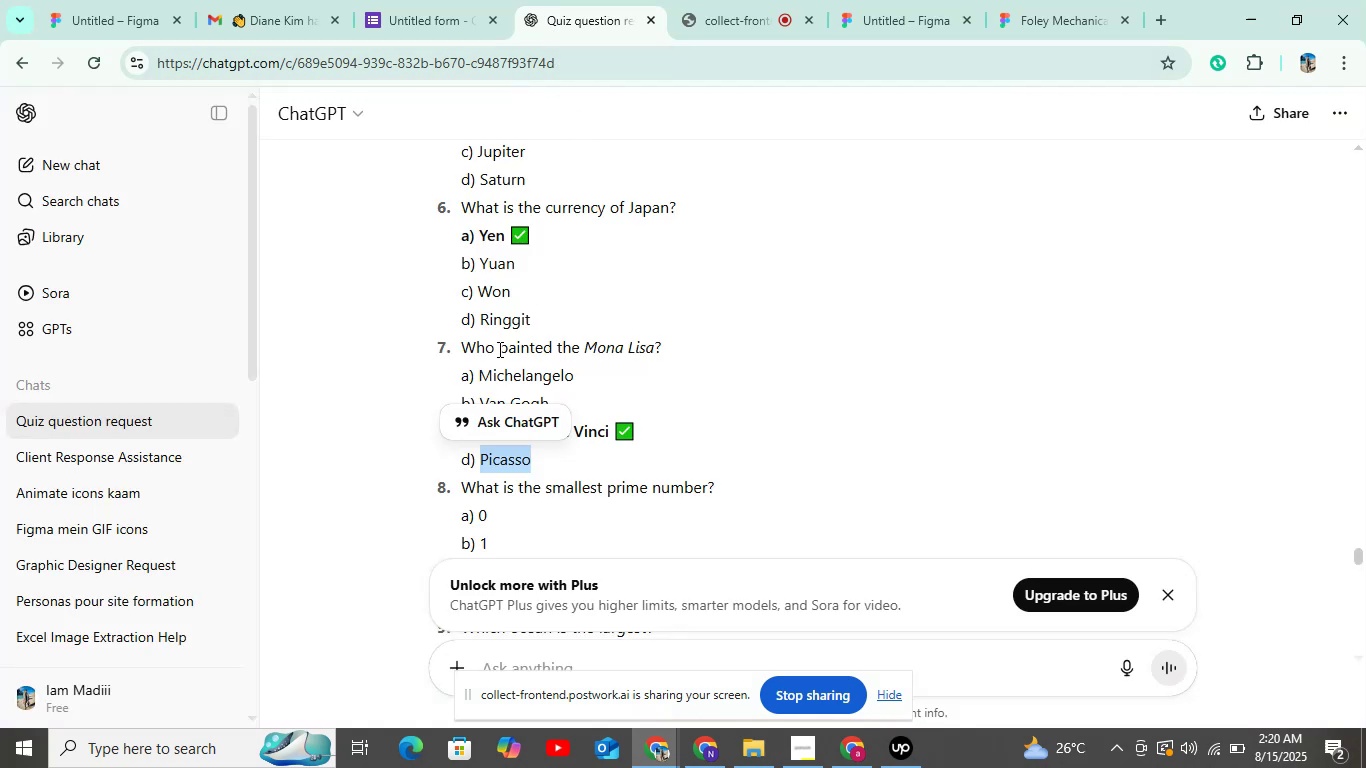 
scroll: coordinate [521, 373], scroll_direction: down, amount: 3.0
 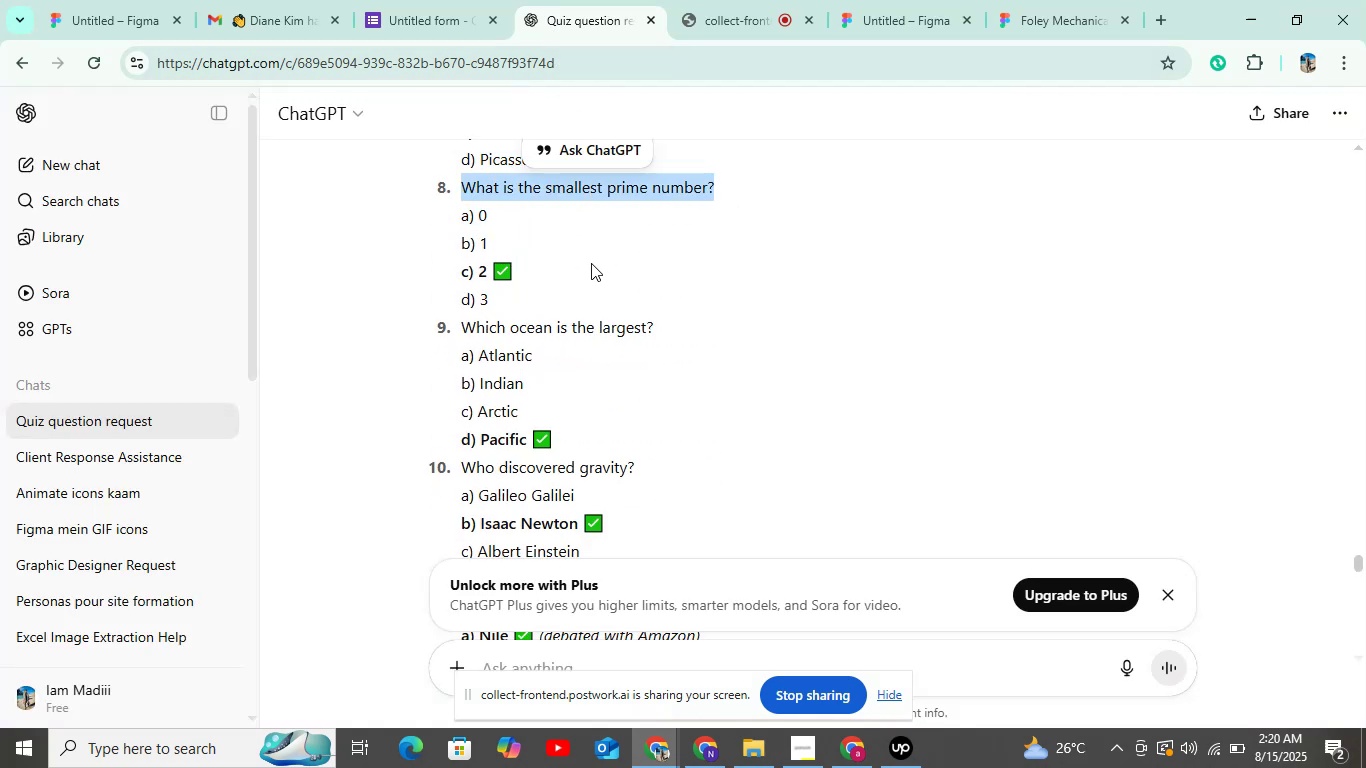 
wait(5.94)
 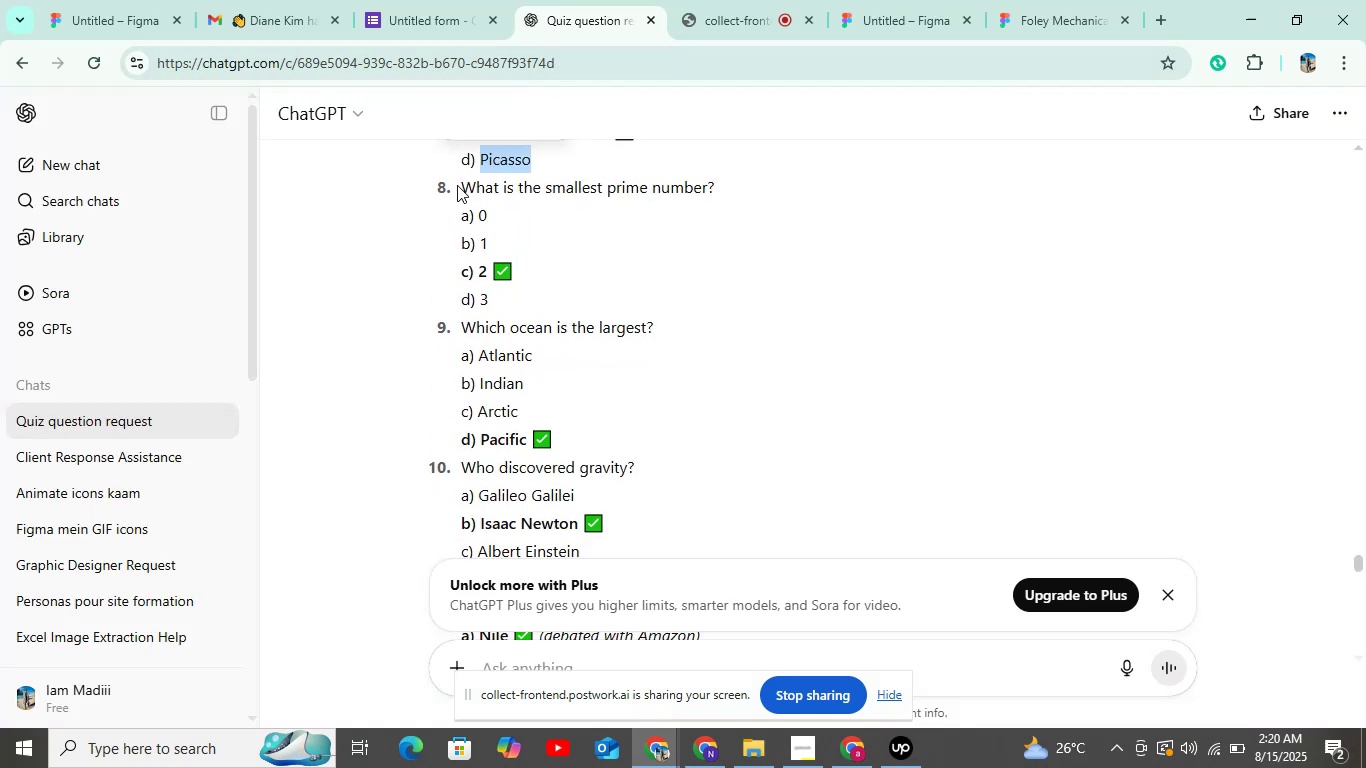 
key(Control+C)
 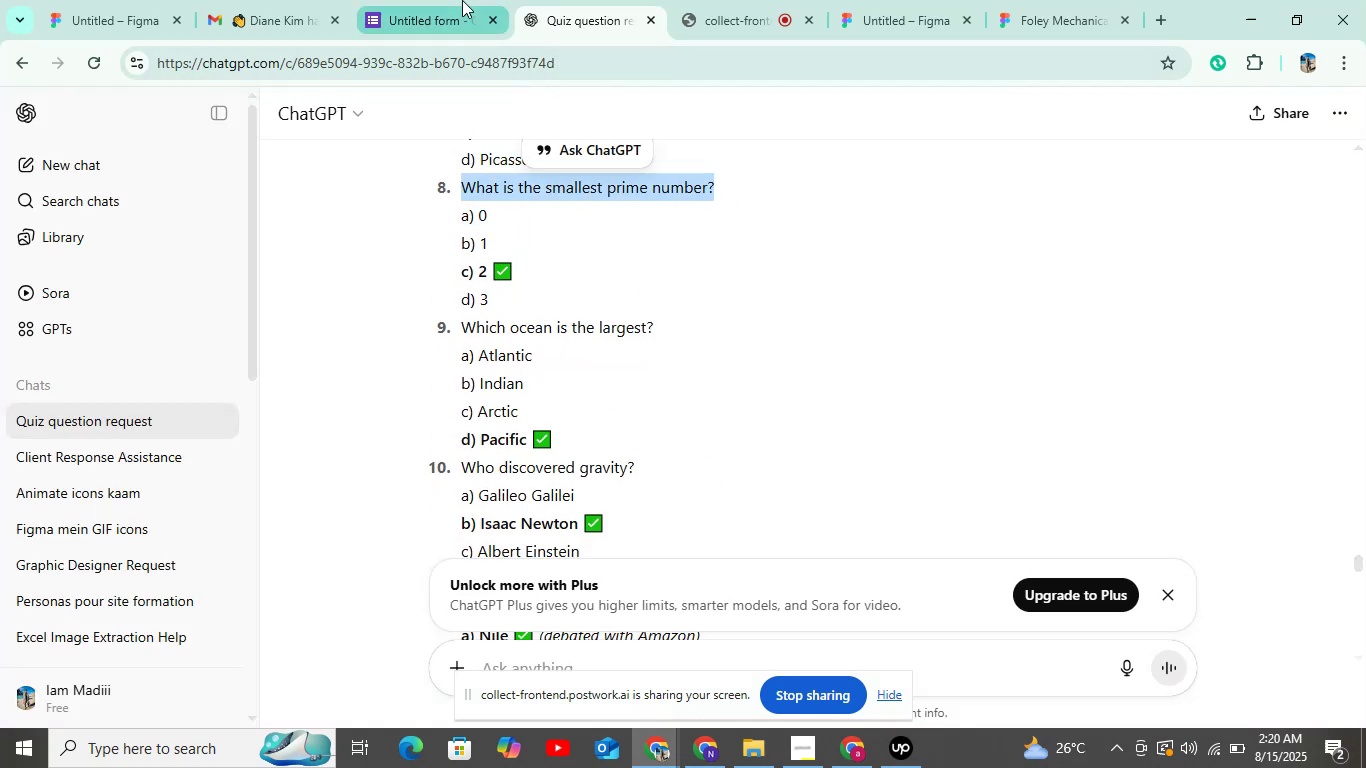 
left_click([448, 0])
 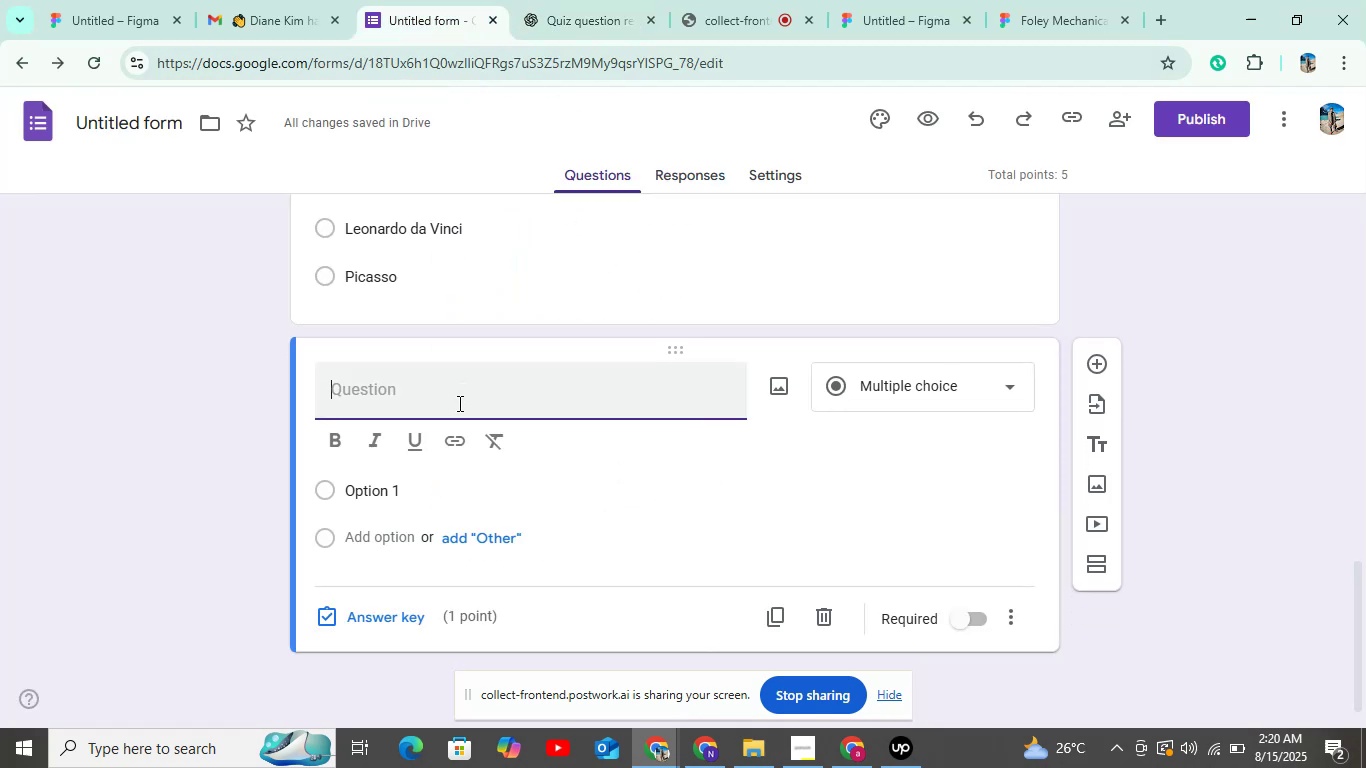 
key(Control+V)
 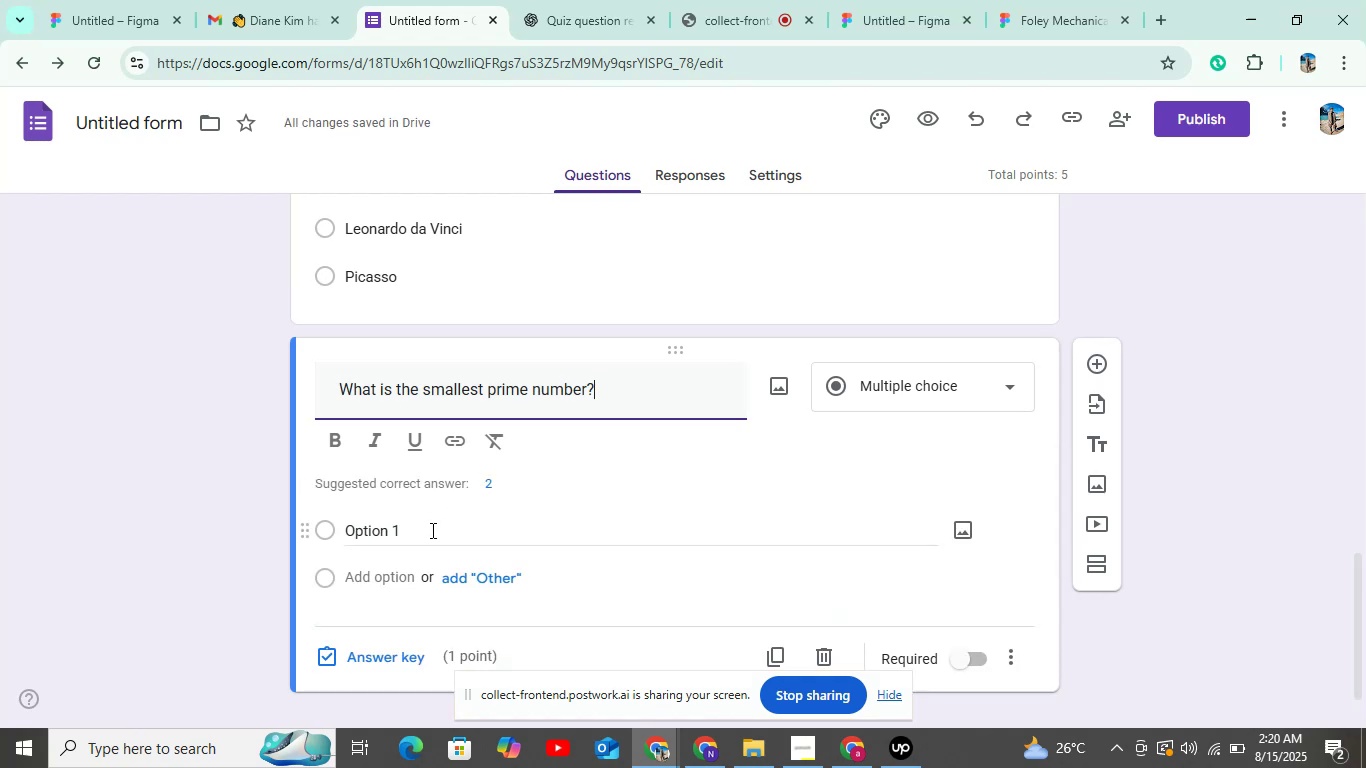 
wait(6.02)
 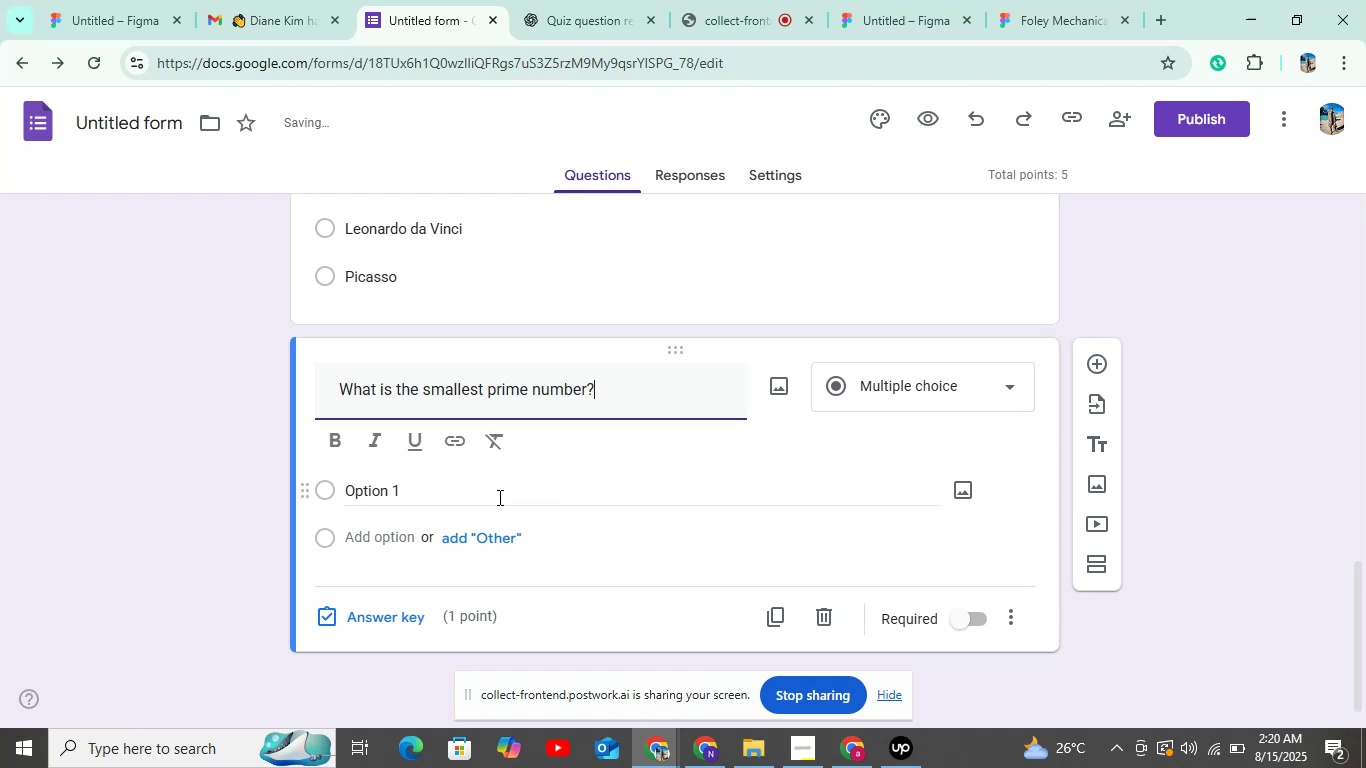 
left_click([431, 530])
 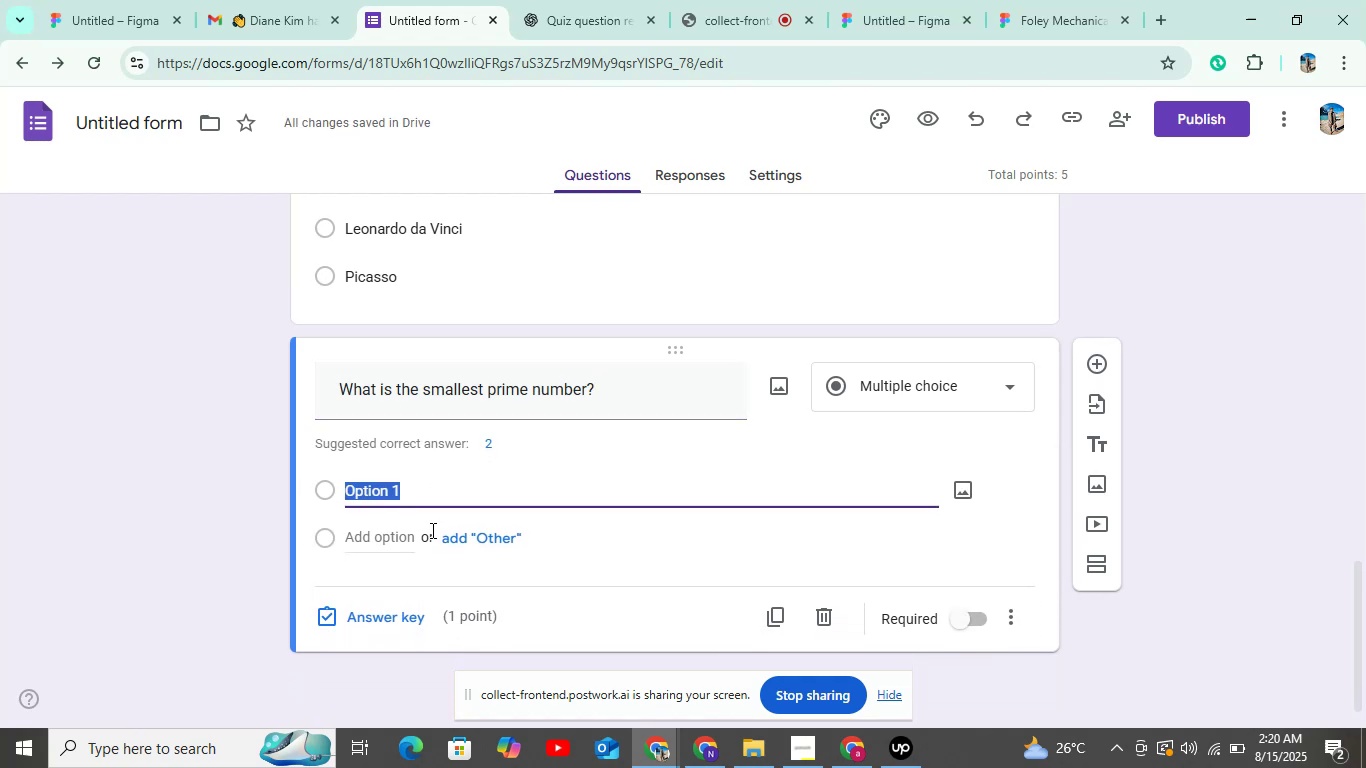 
type(00)
 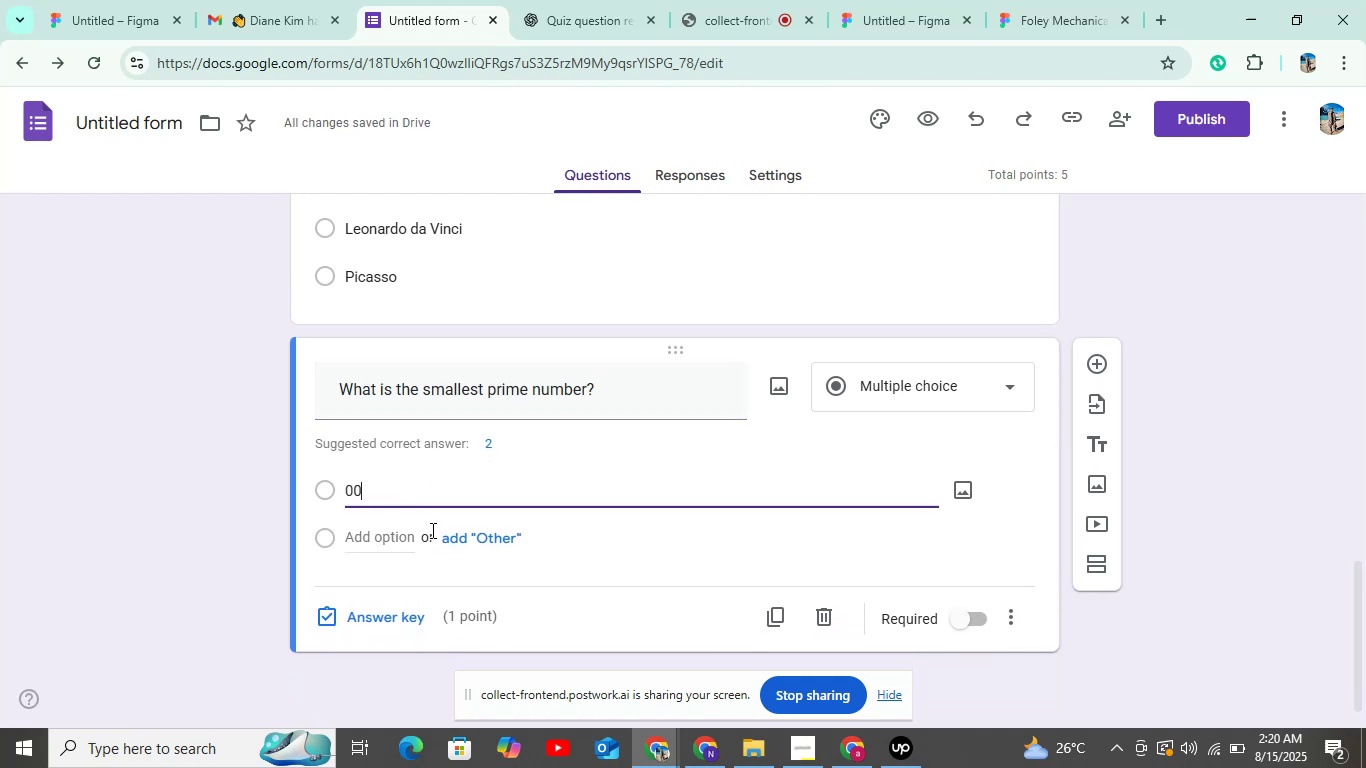 
key(ArrowDown)
 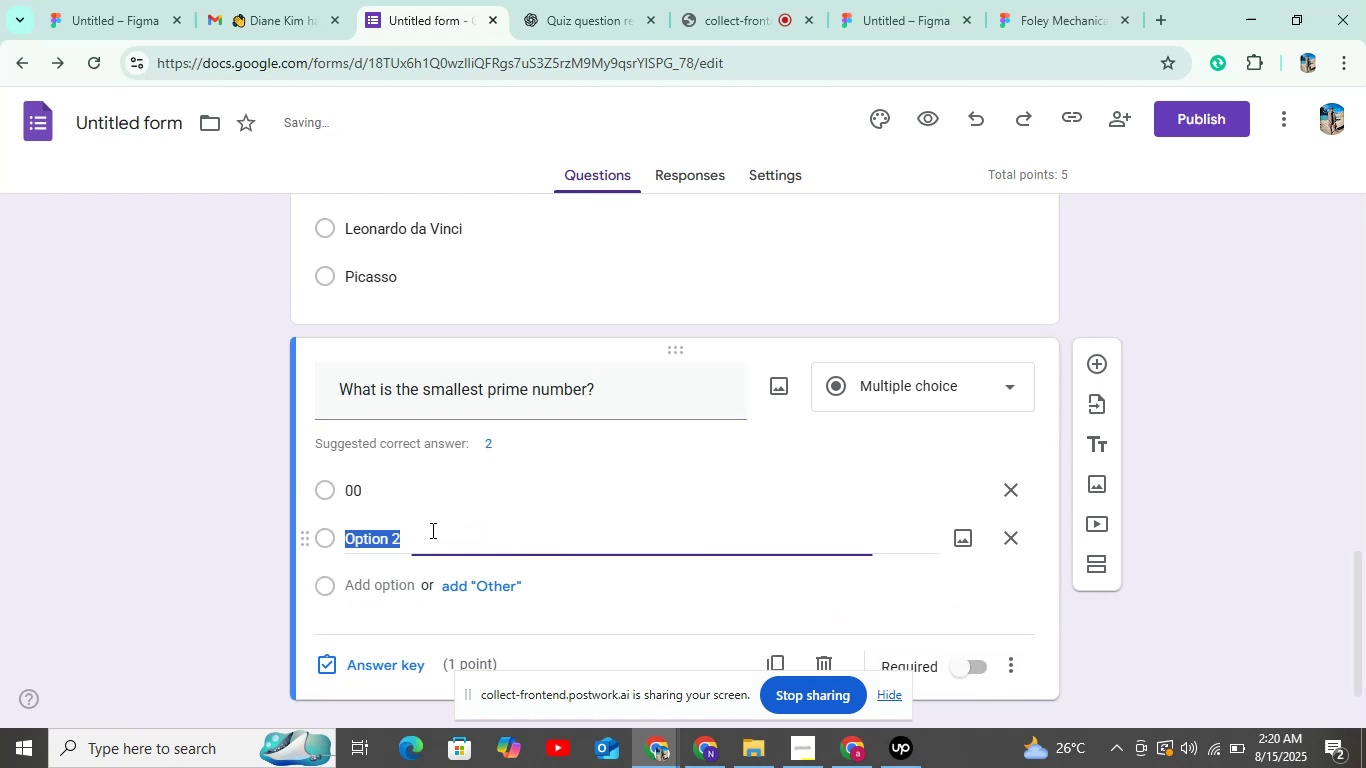 
key(1)
 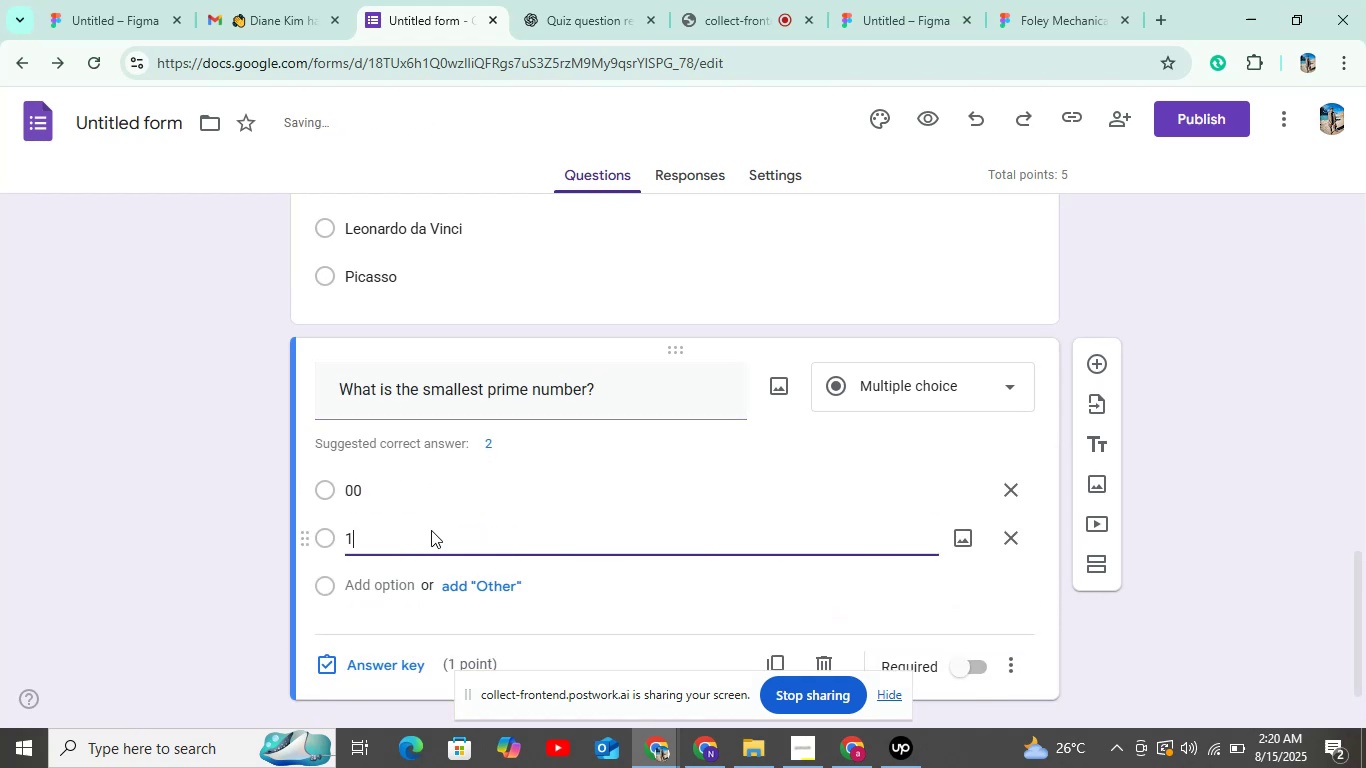 
key(ArrowDown)
 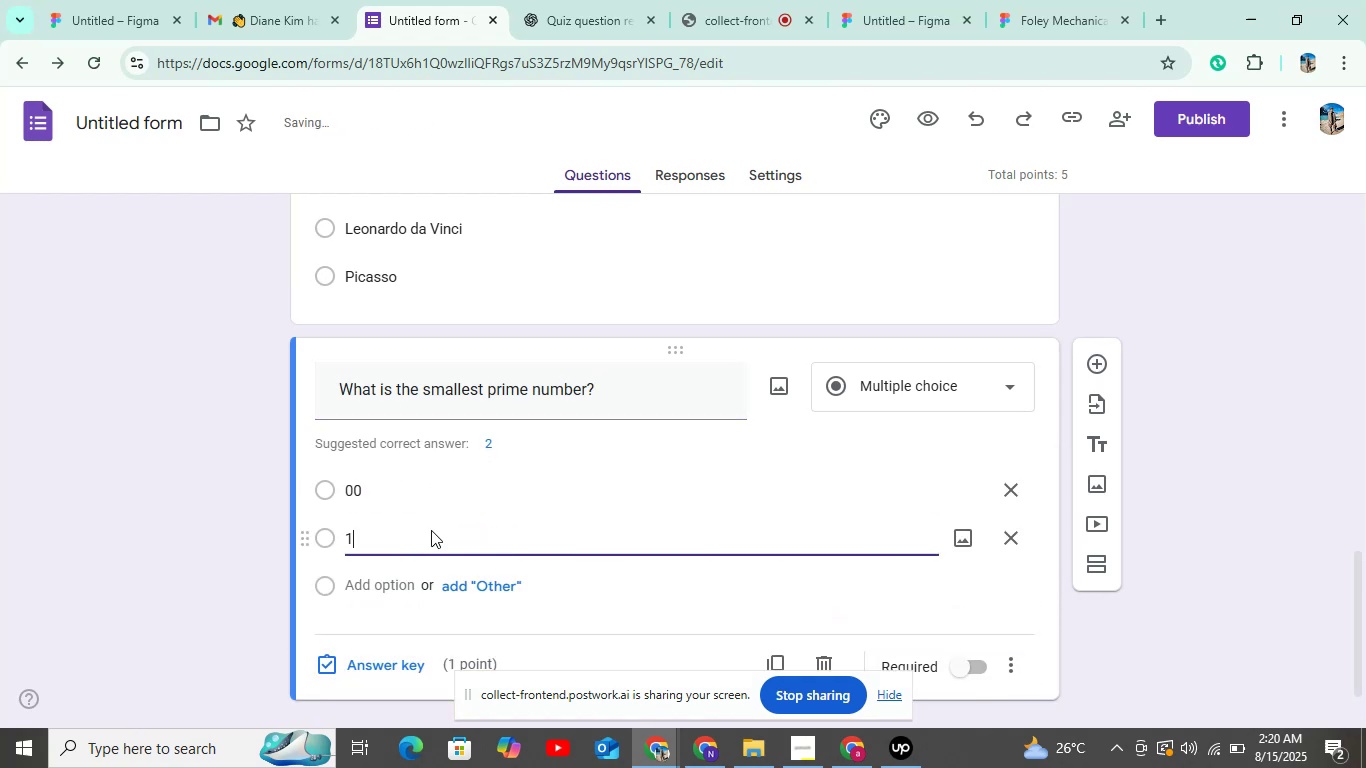 
key(2)
 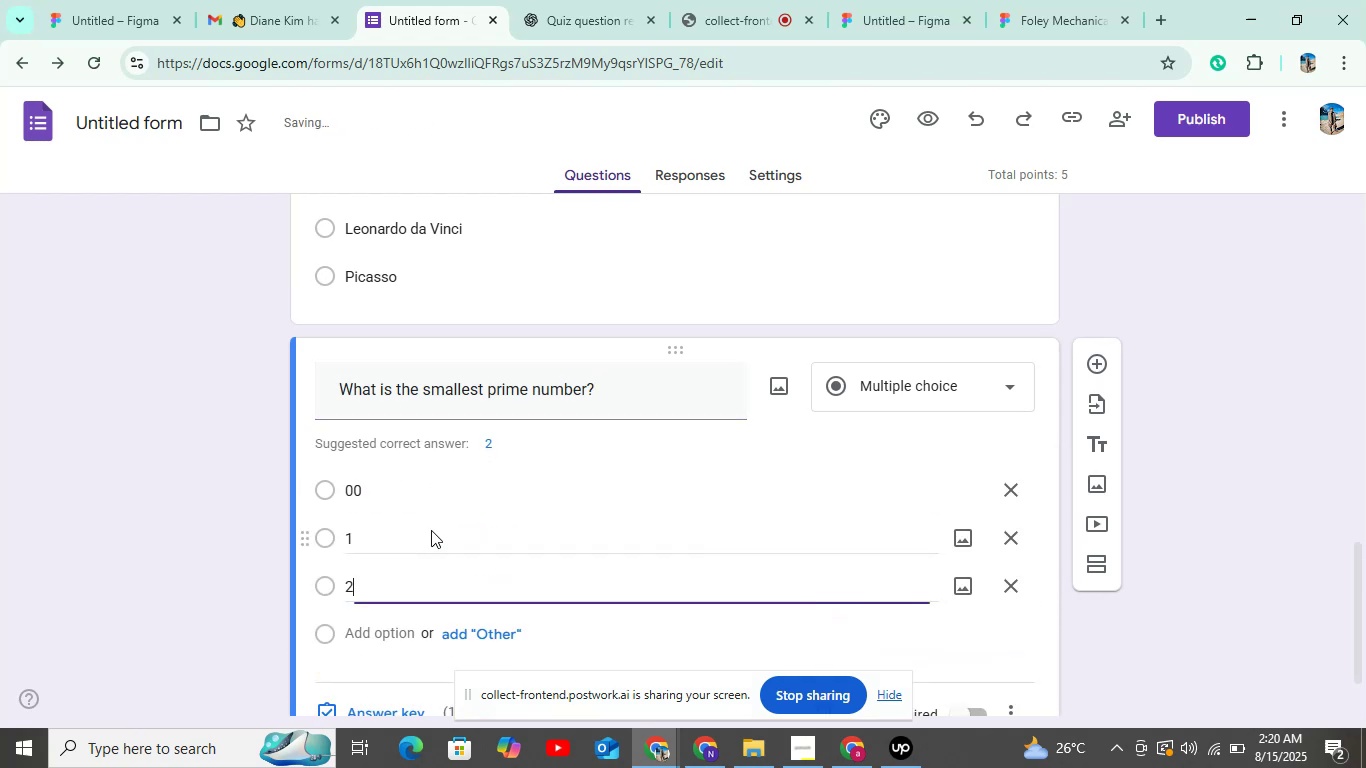 
key(ArrowDown)
 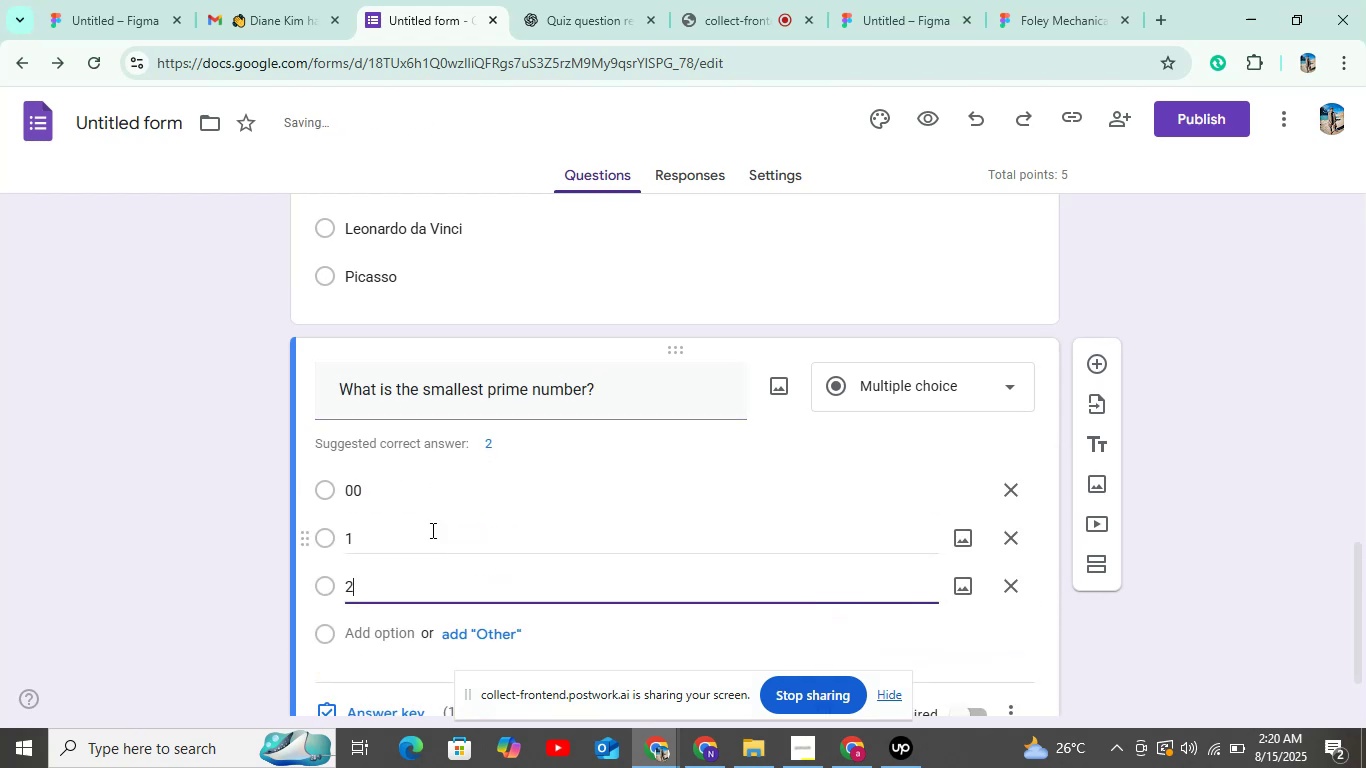 
key(3)
 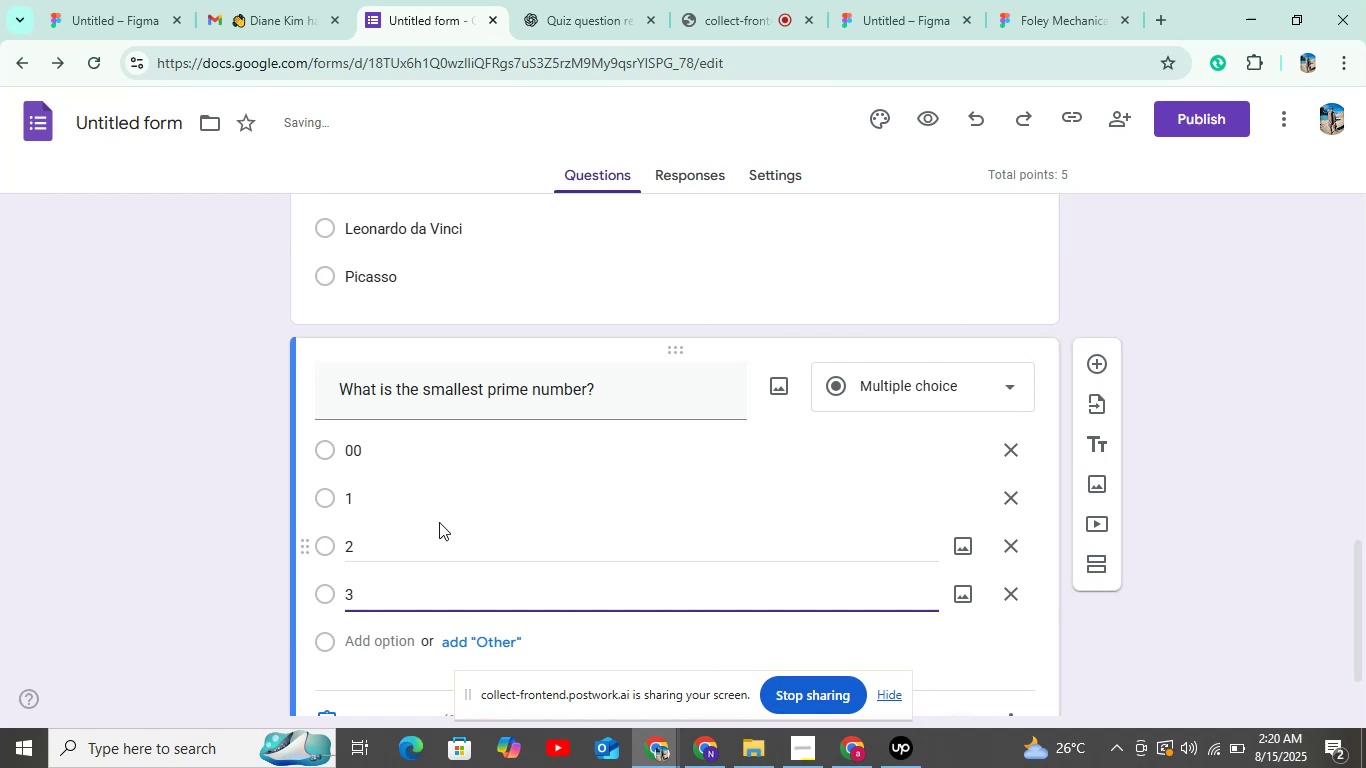 
left_click([392, 451])
 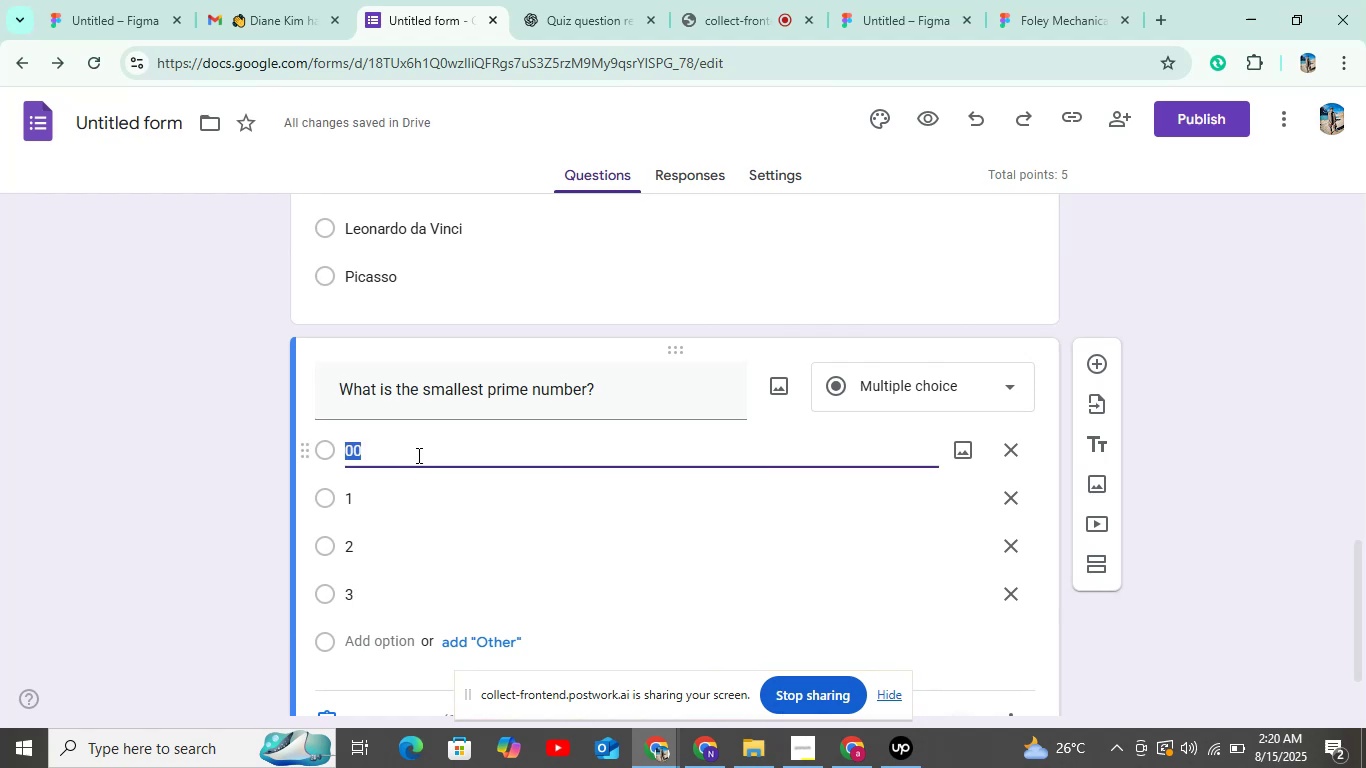 
key(Backspace)
 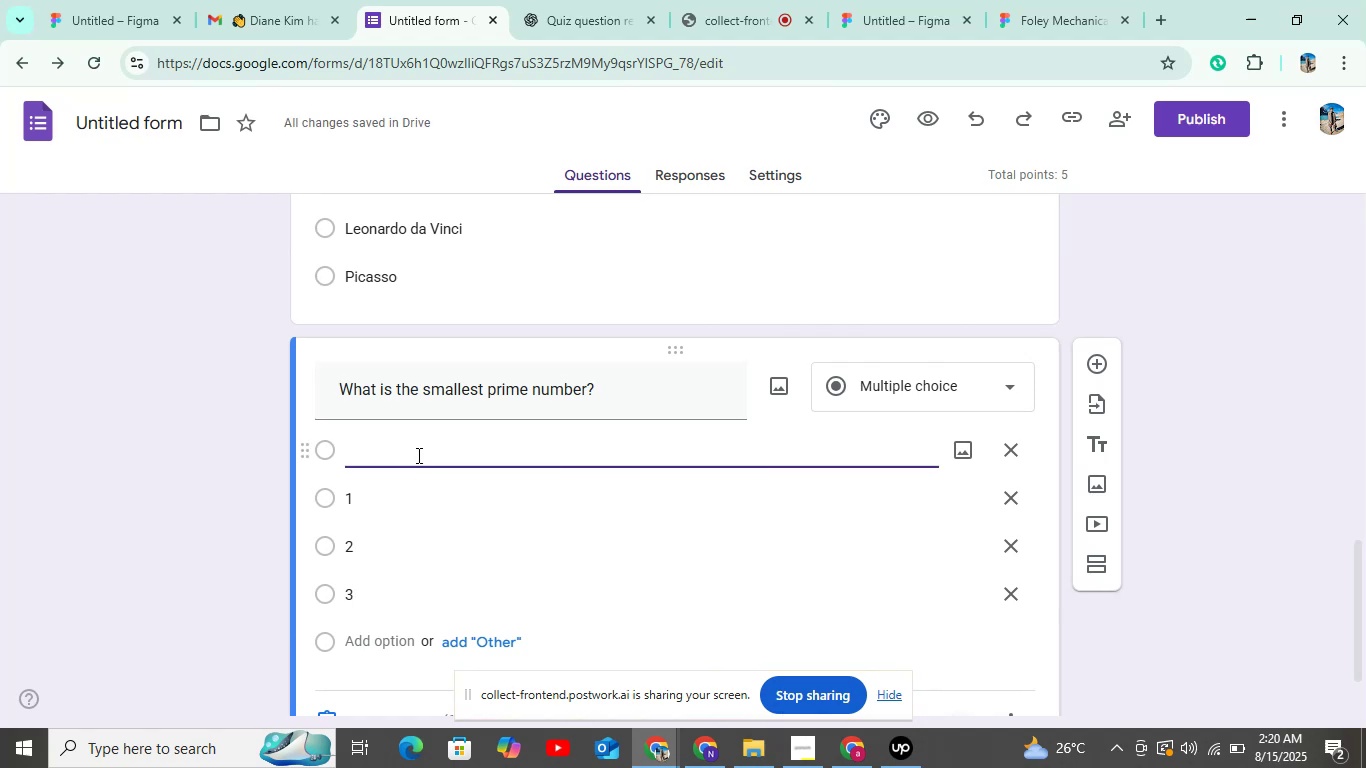 
key(0)
 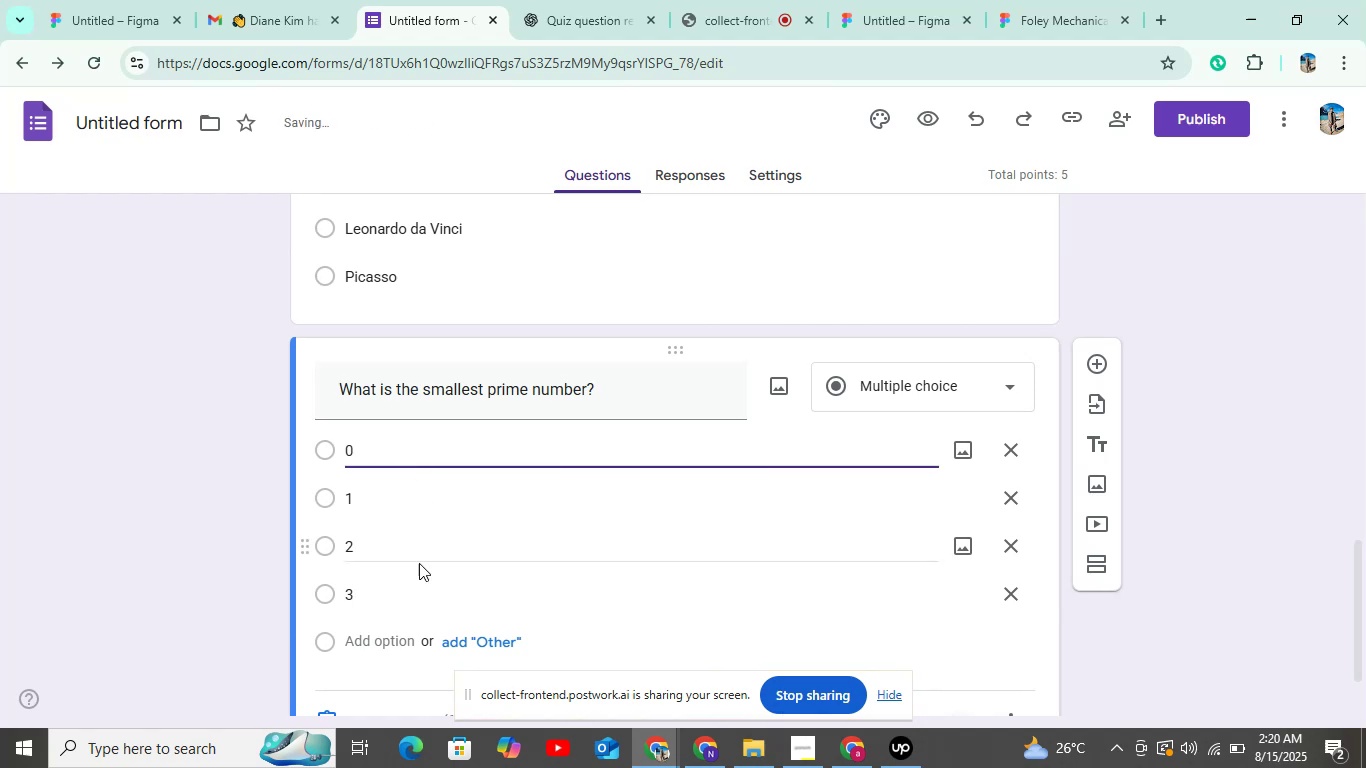 
scroll: coordinate [383, 631], scroll_direction: down, amount: 3.0
 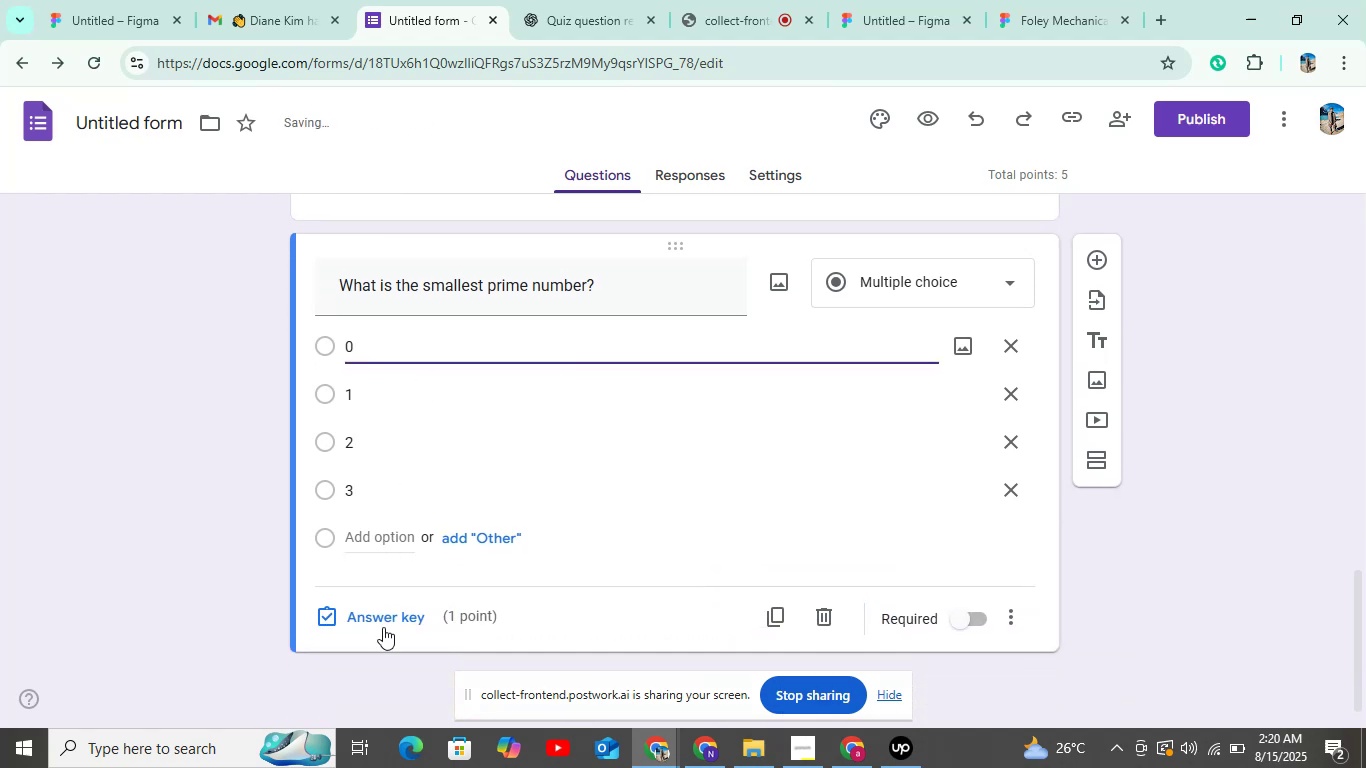 
left_click([383, 626])
 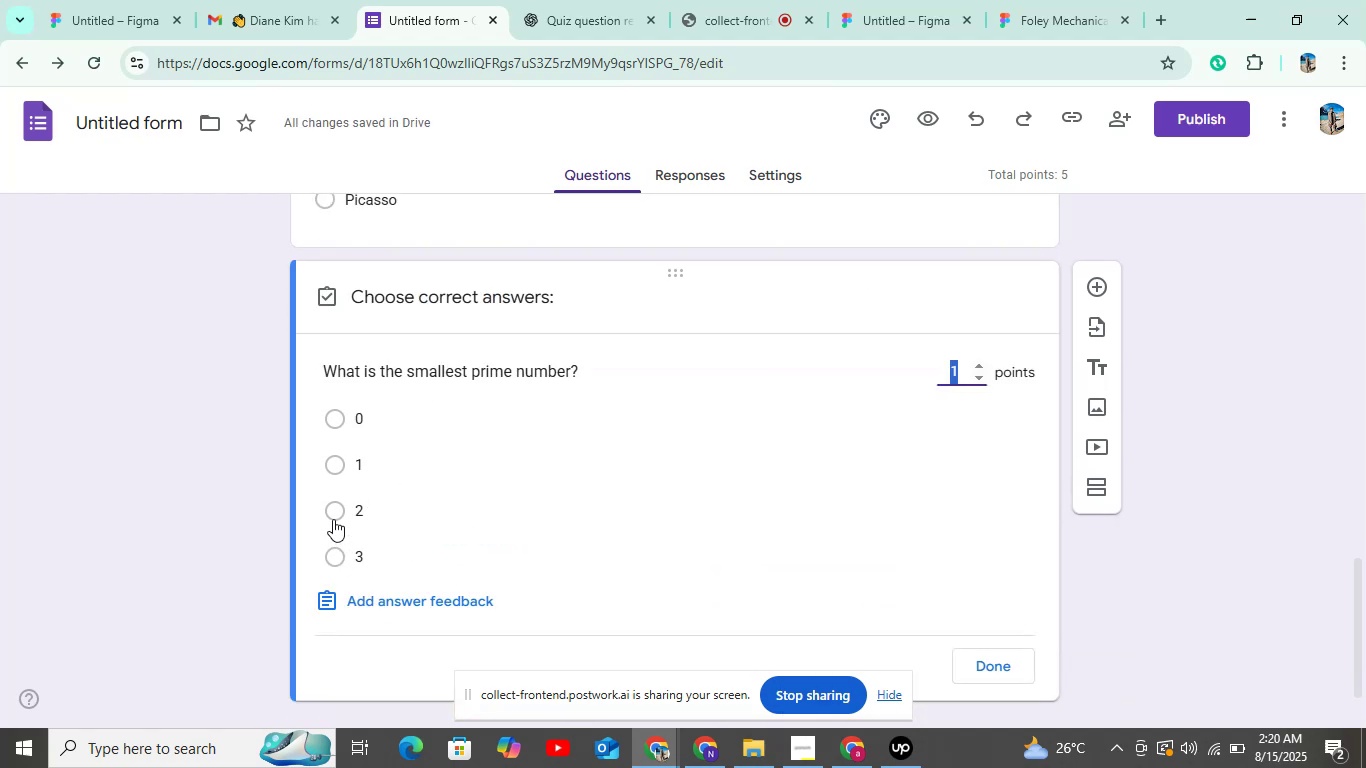 
left_click([333, 519])
 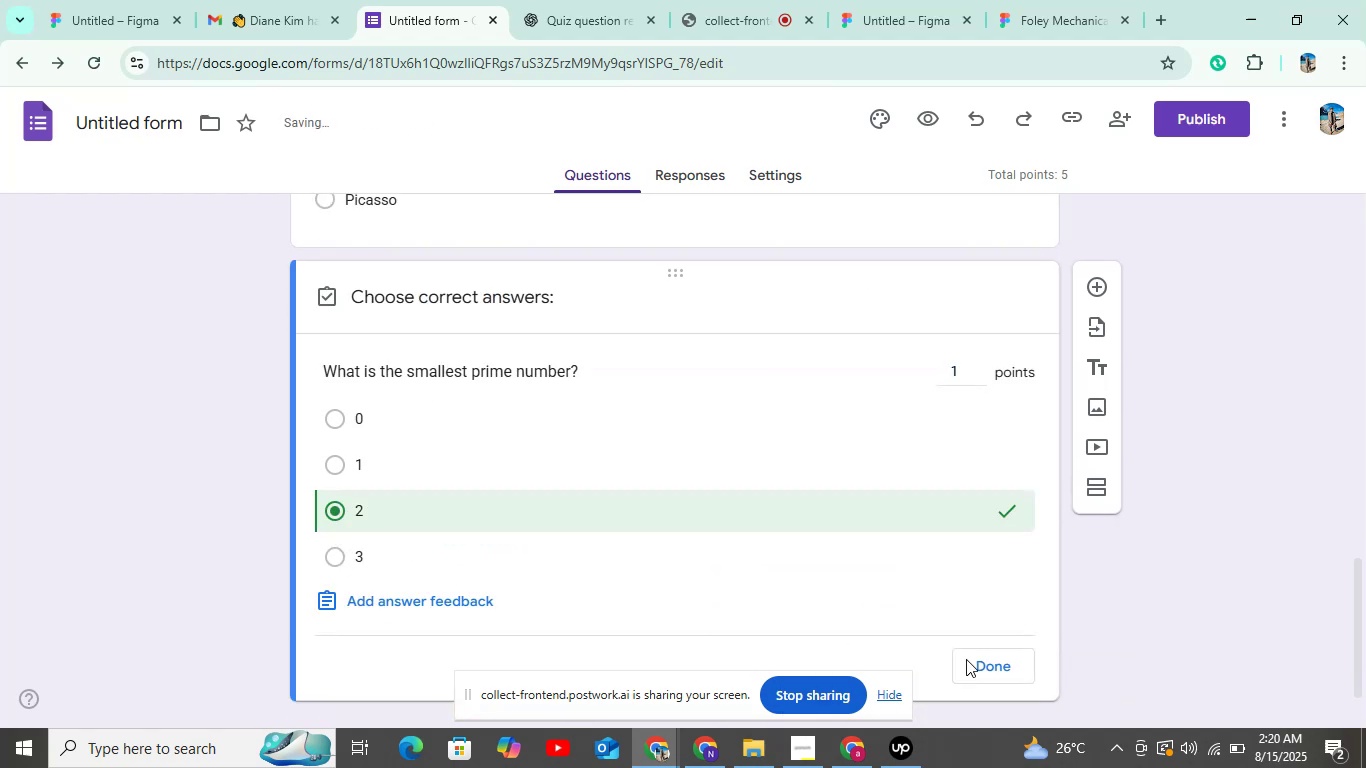 
left_click([990, 660])
 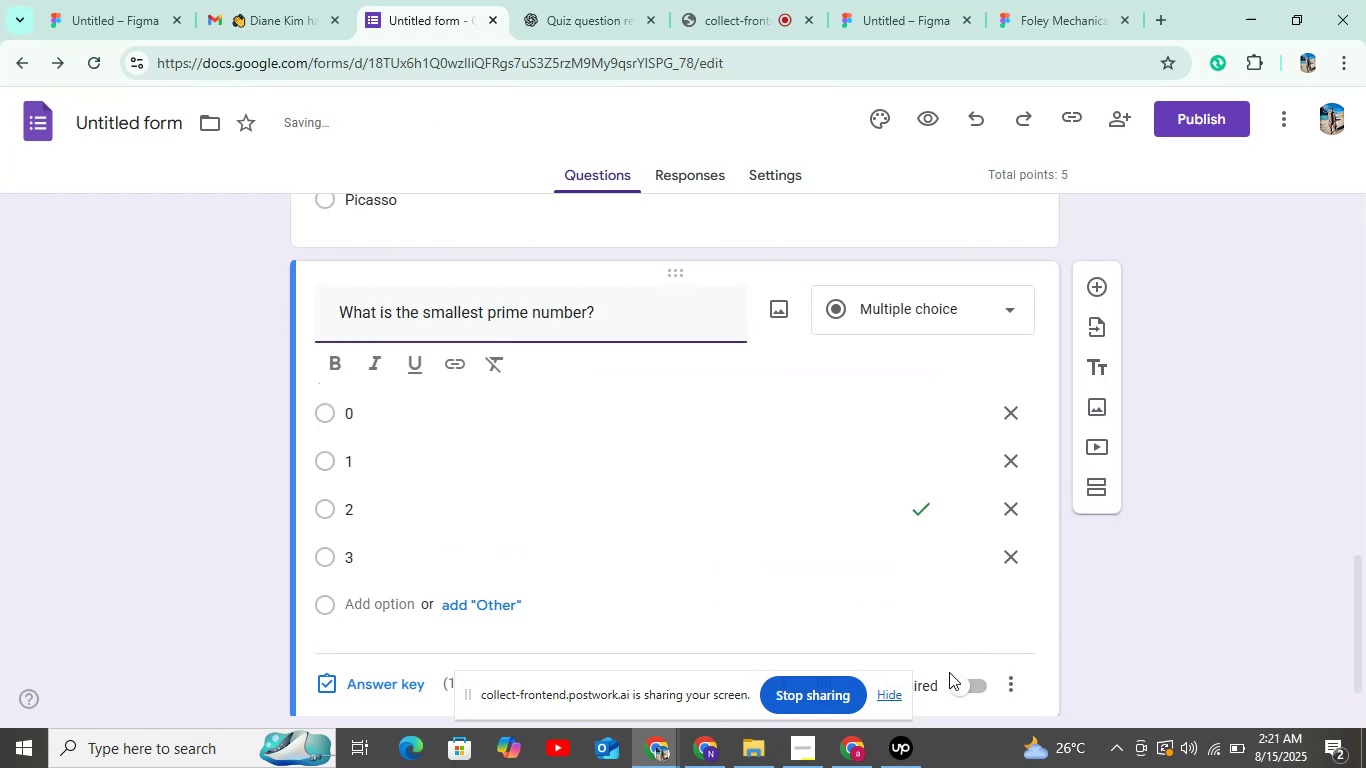 
left_click([967, 686])
 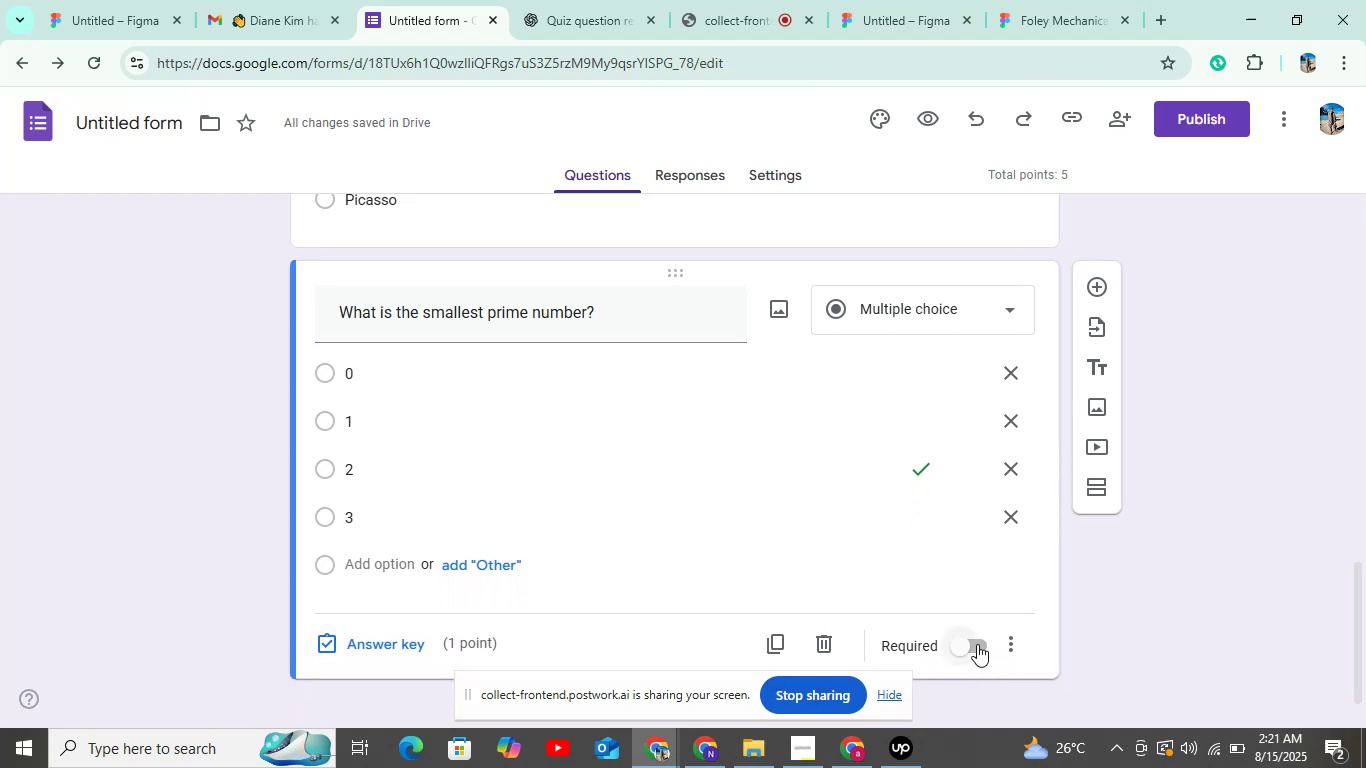 
left_click([977, 644])
 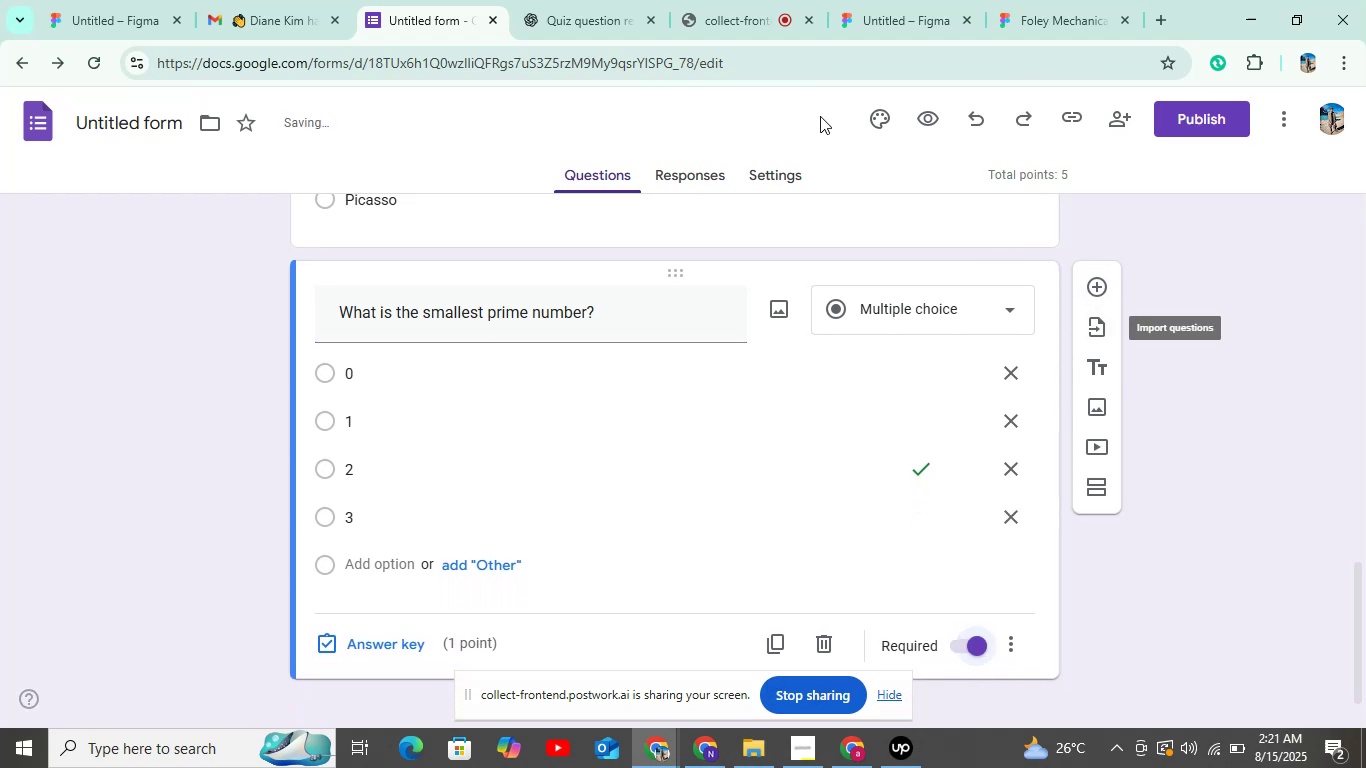 
left_click([580, 18])
 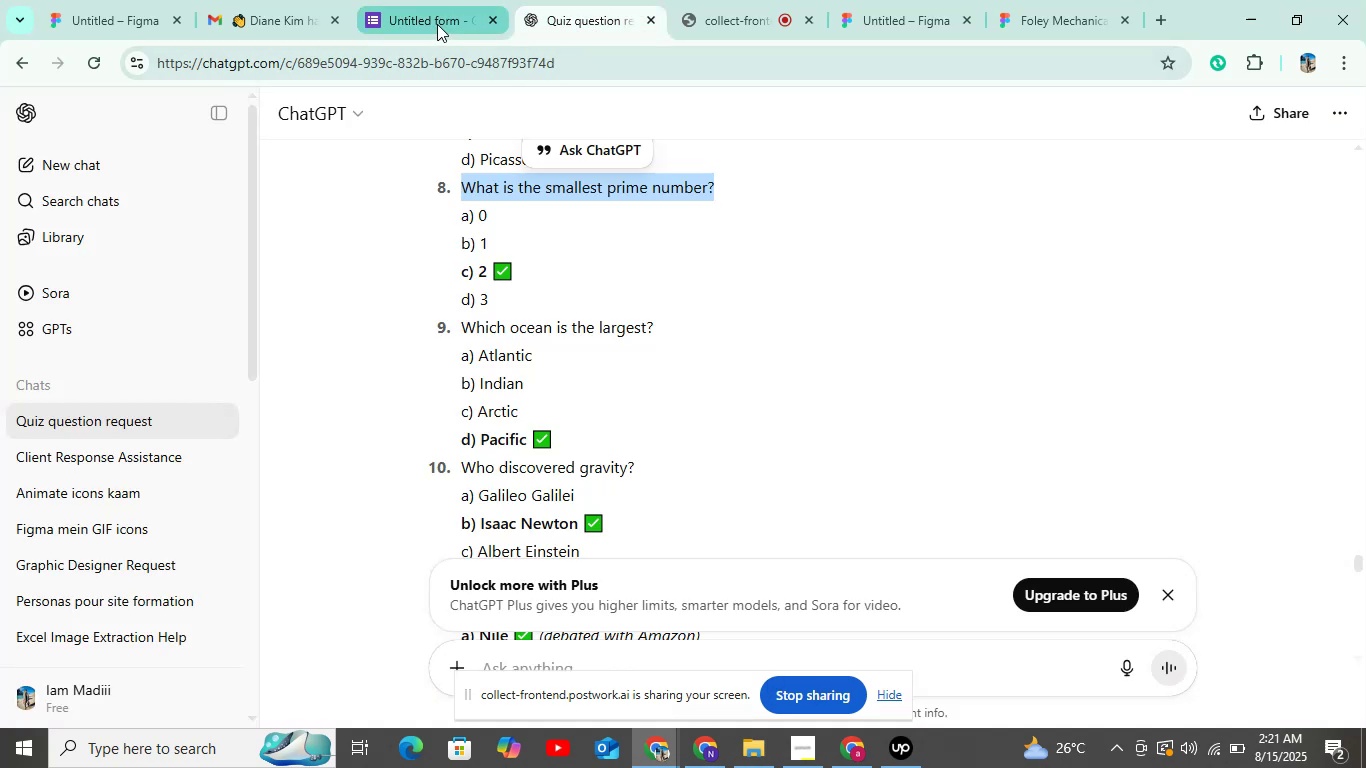 
left_click([437, 24])
 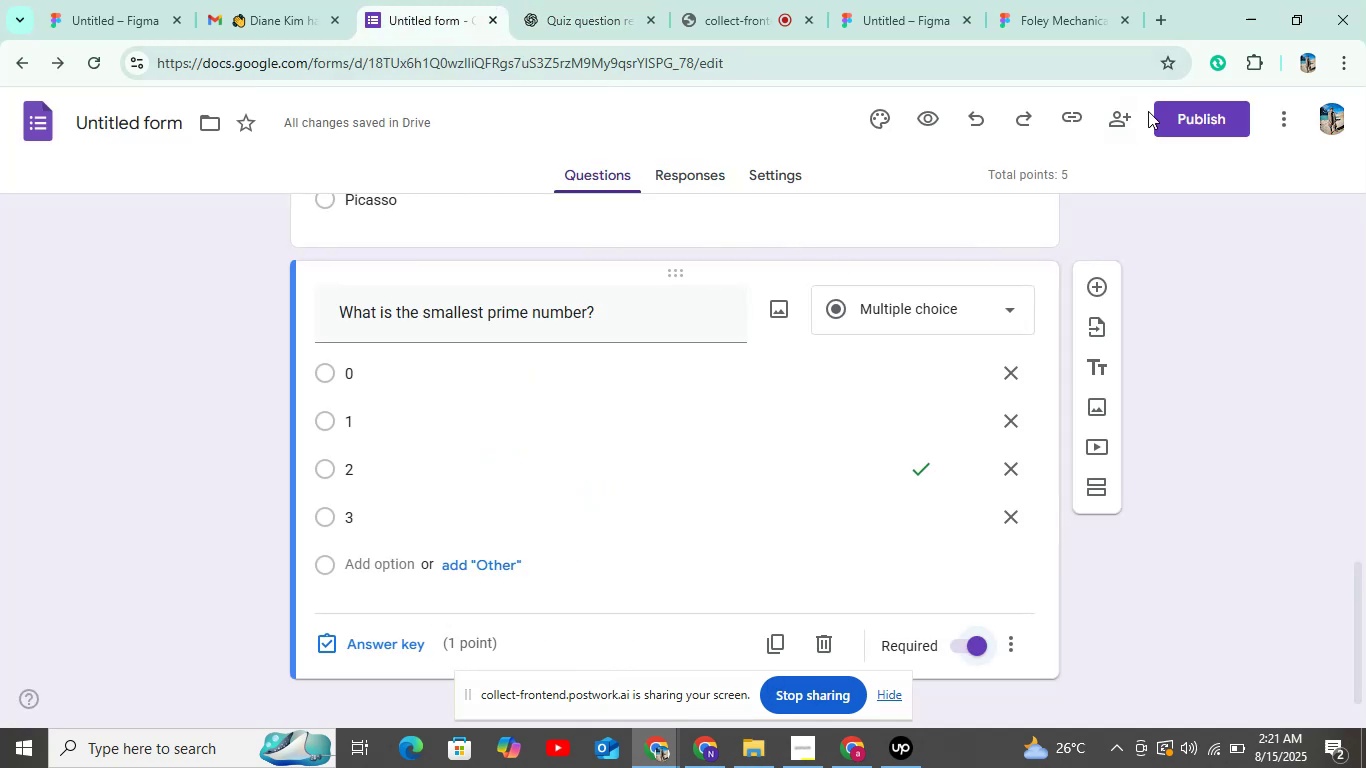 
left_click([1173, 111])
 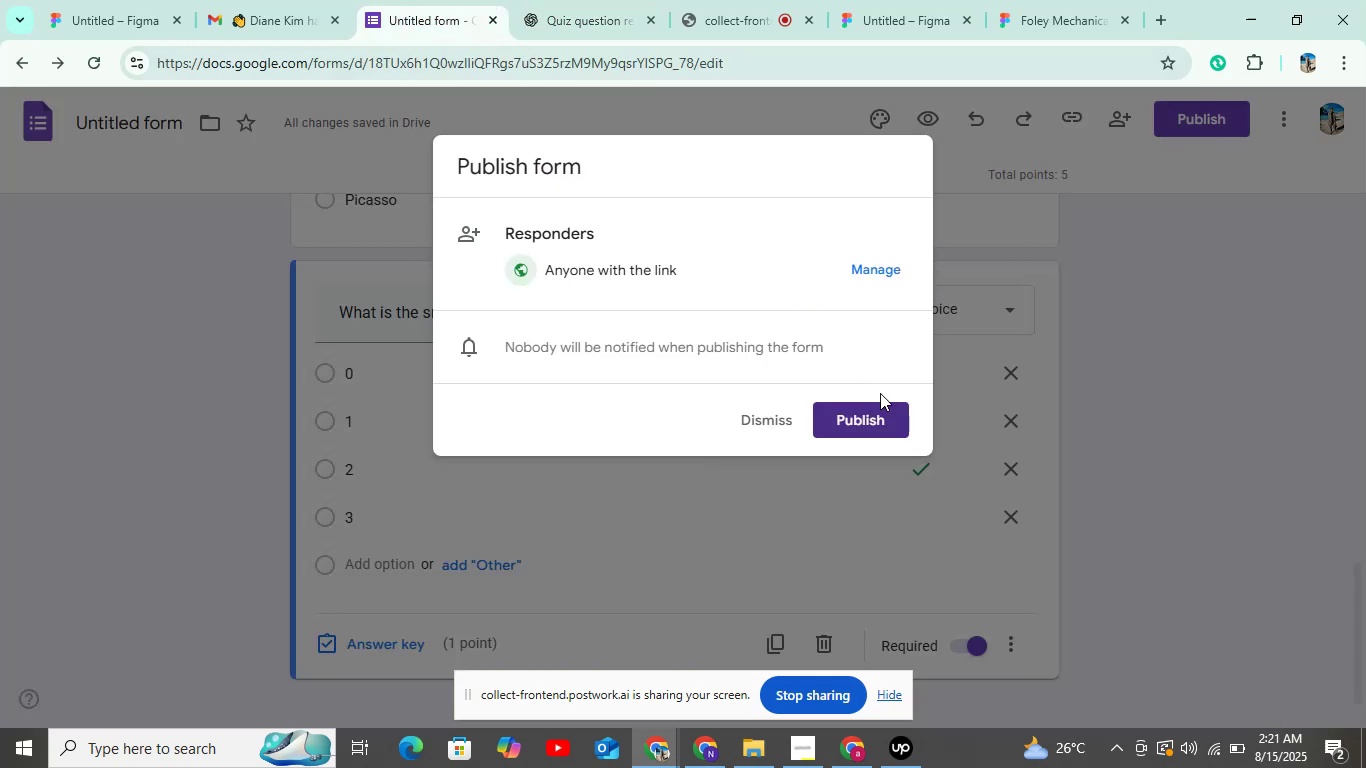 
left_click([873, 417])
 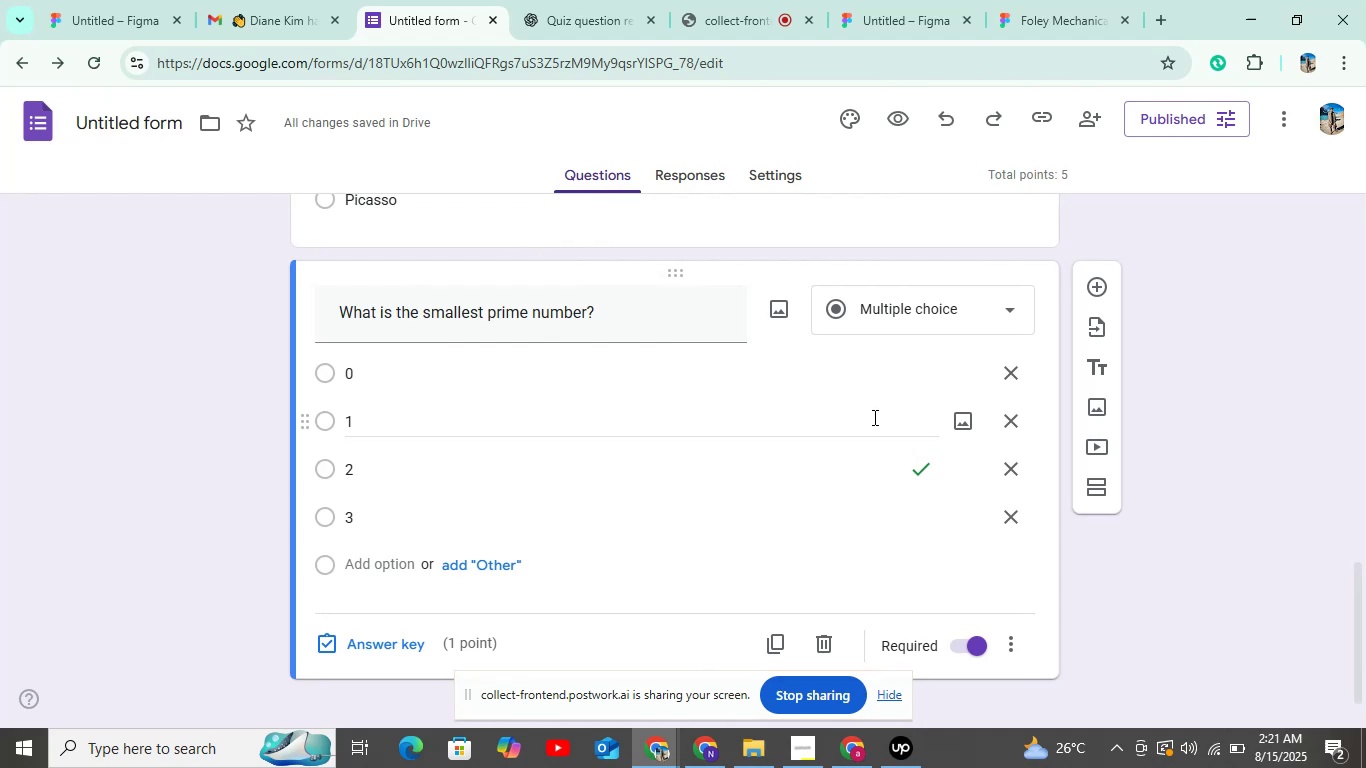 
wait(10.67)
 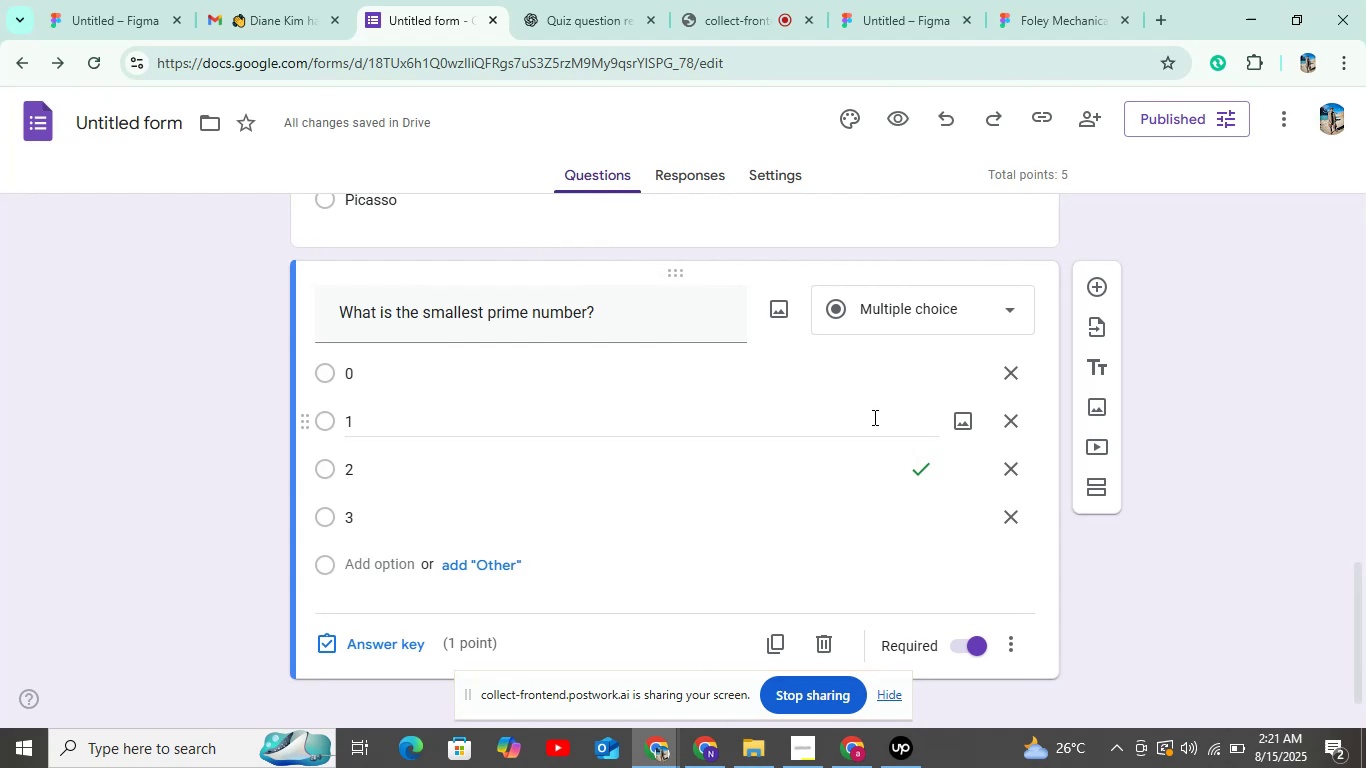 
scroll: coordinate [1012, 361], scroll_direction: down, amount: 5.0
 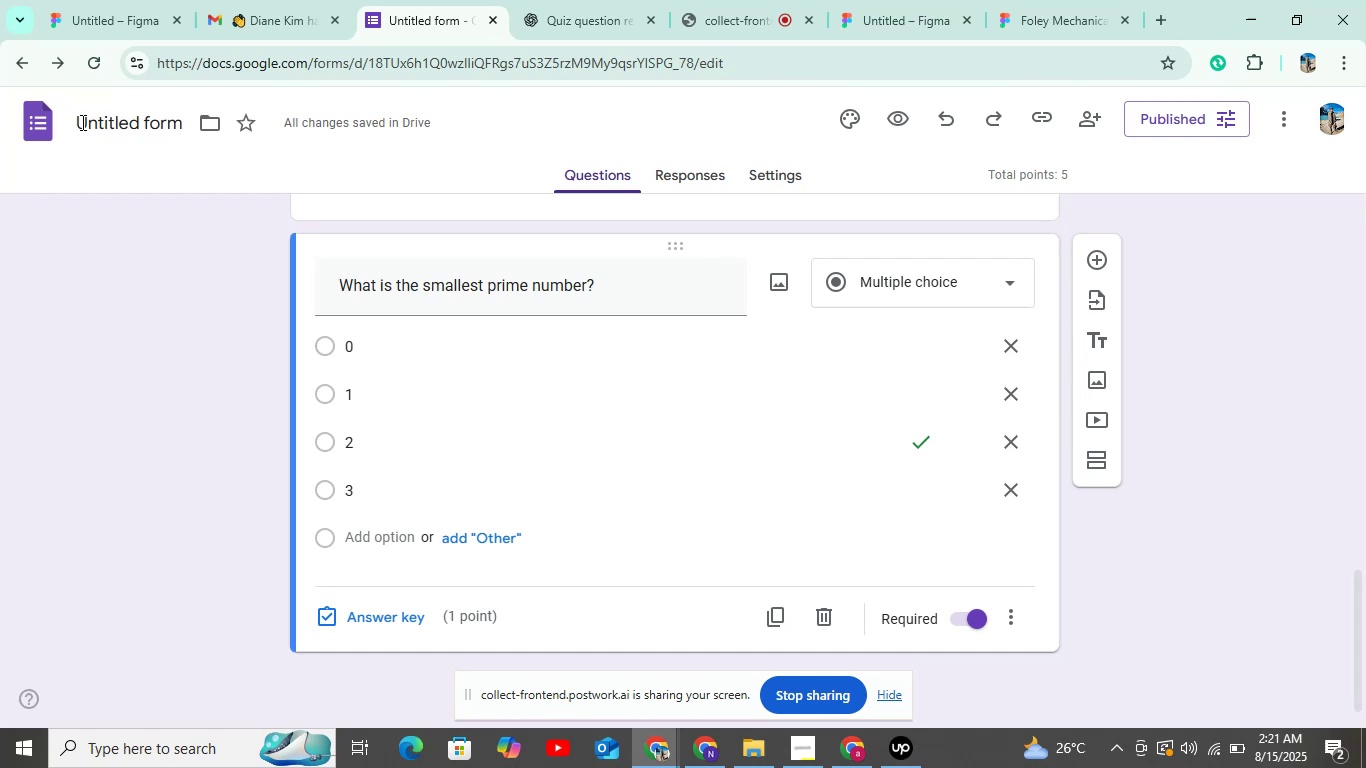 
left_click([28, 122])
 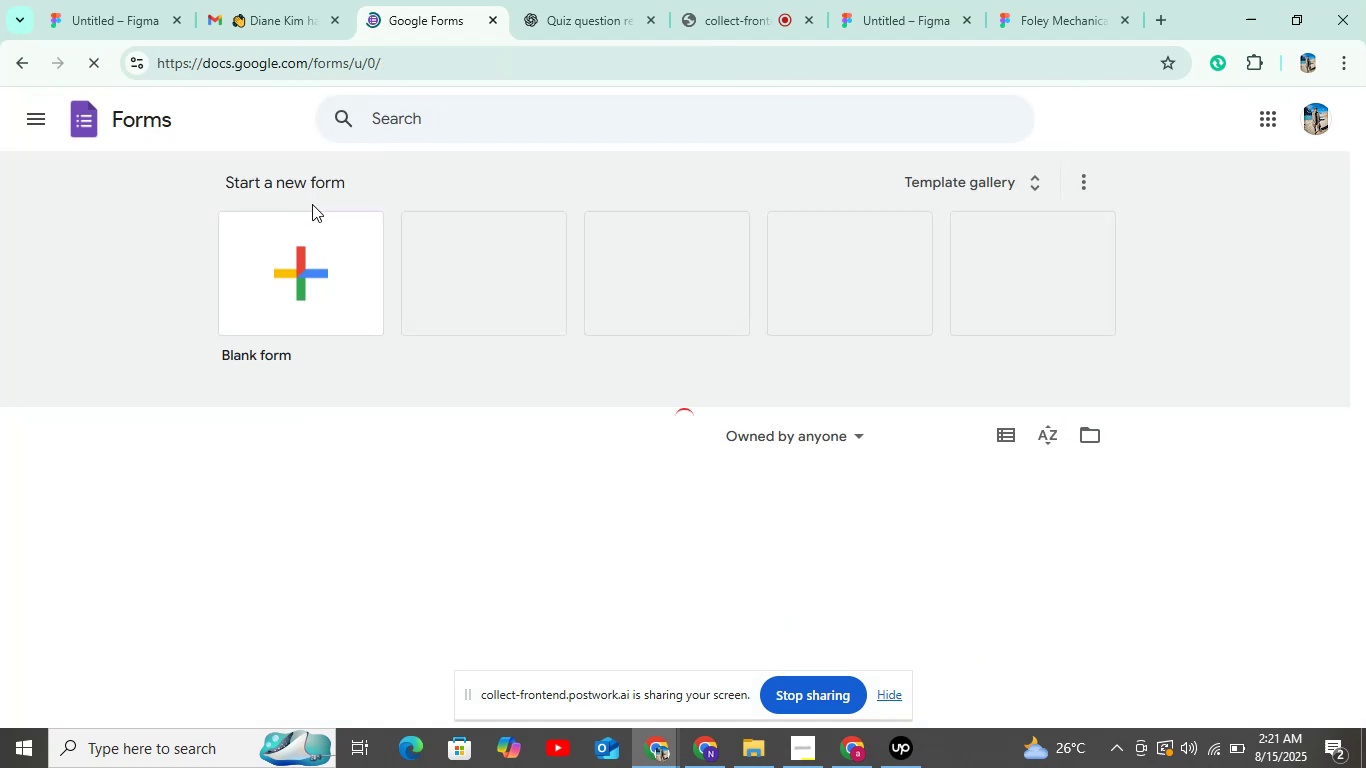 
left_click([338, 299])
 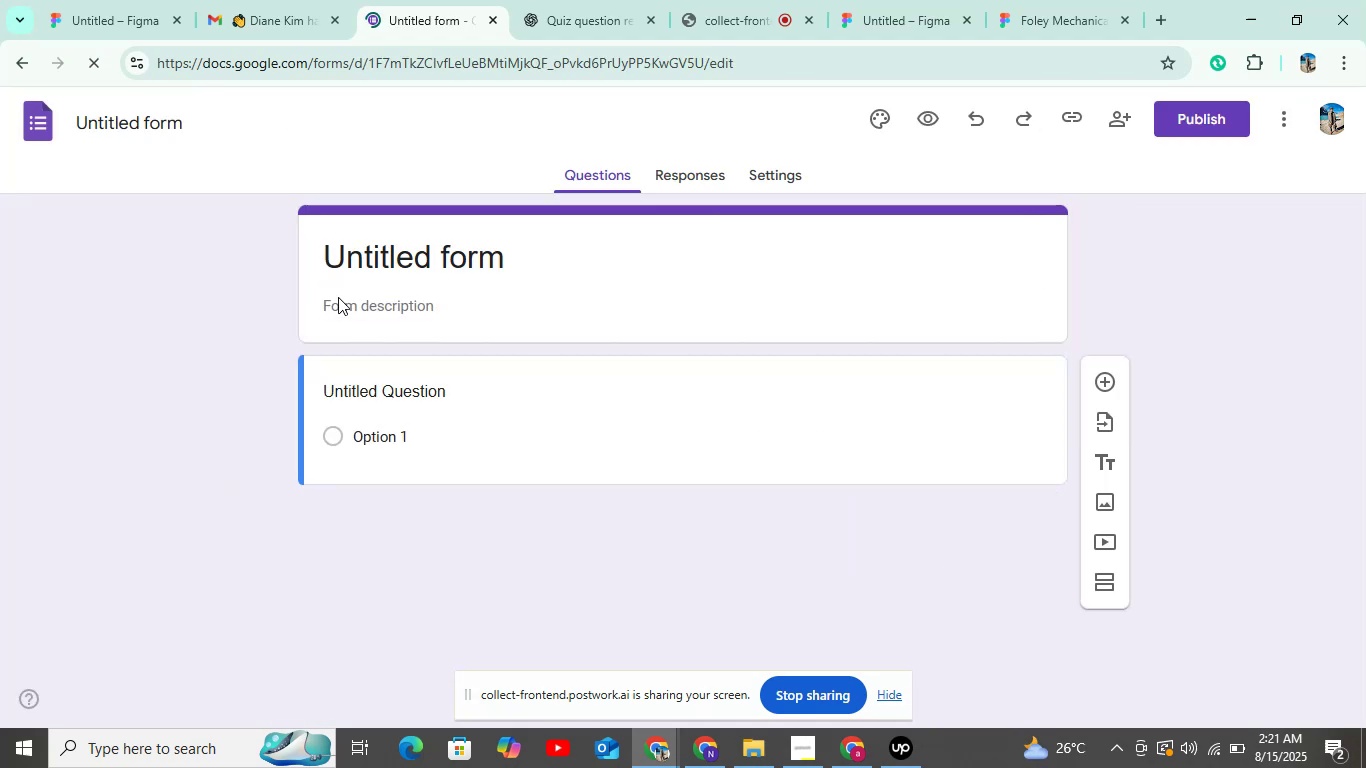 
wait(8.46)
 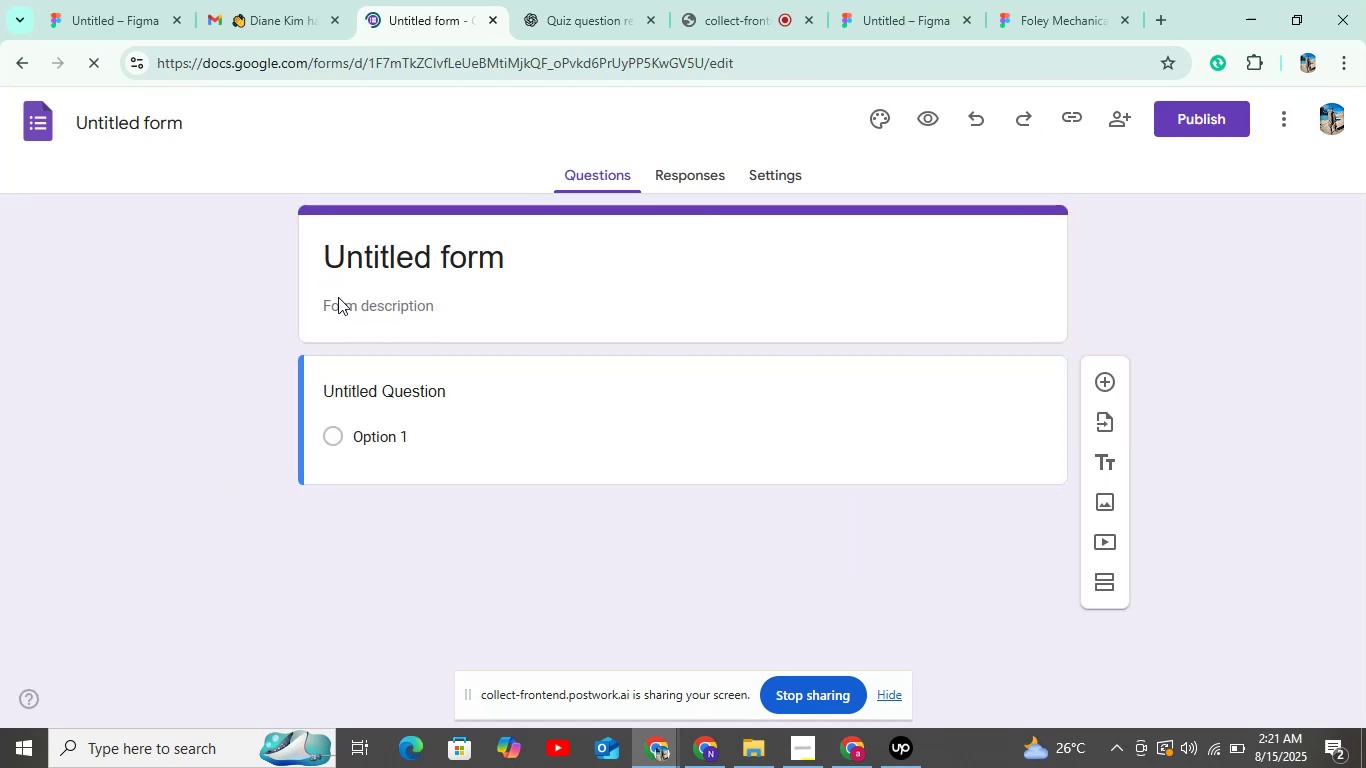 
scroll: coordinate [464, 413], scroll_direction: down, amount: 1.0
 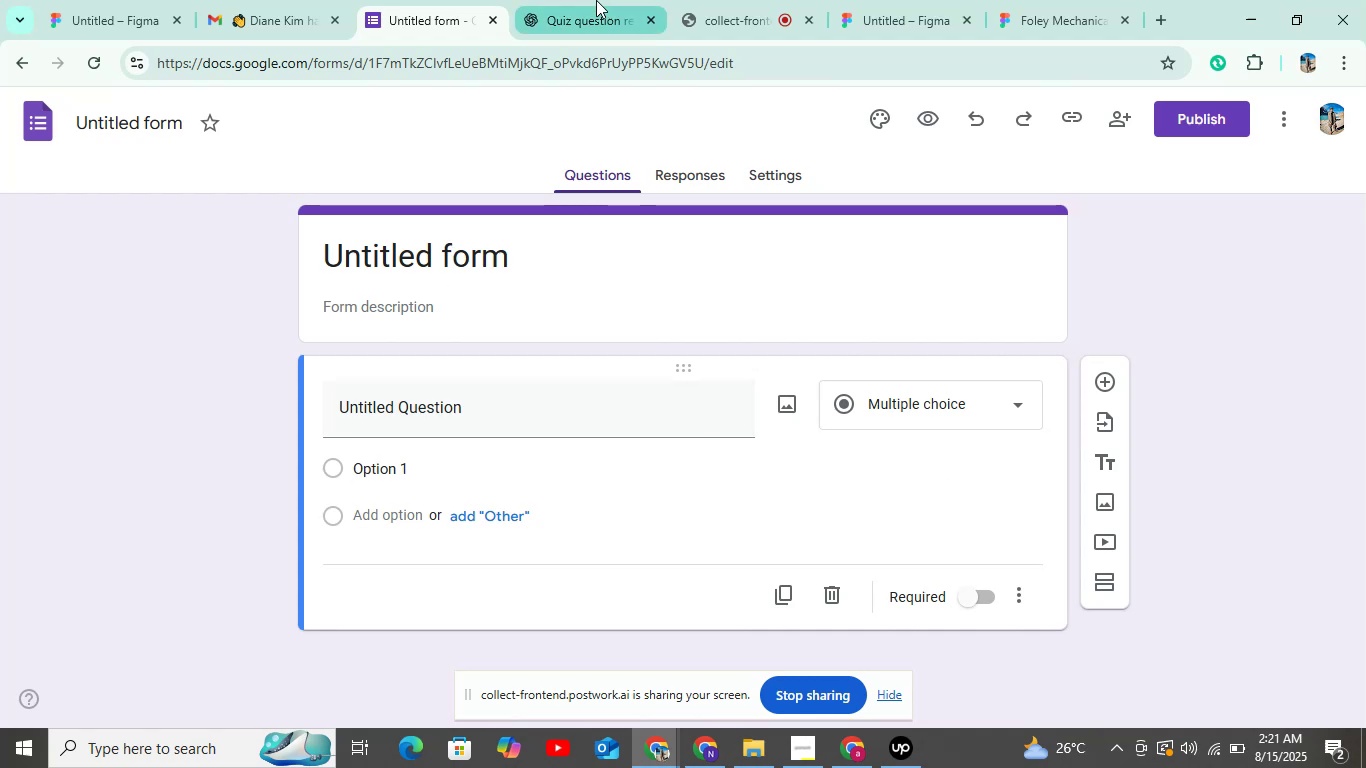 
left_click([595, 3])
 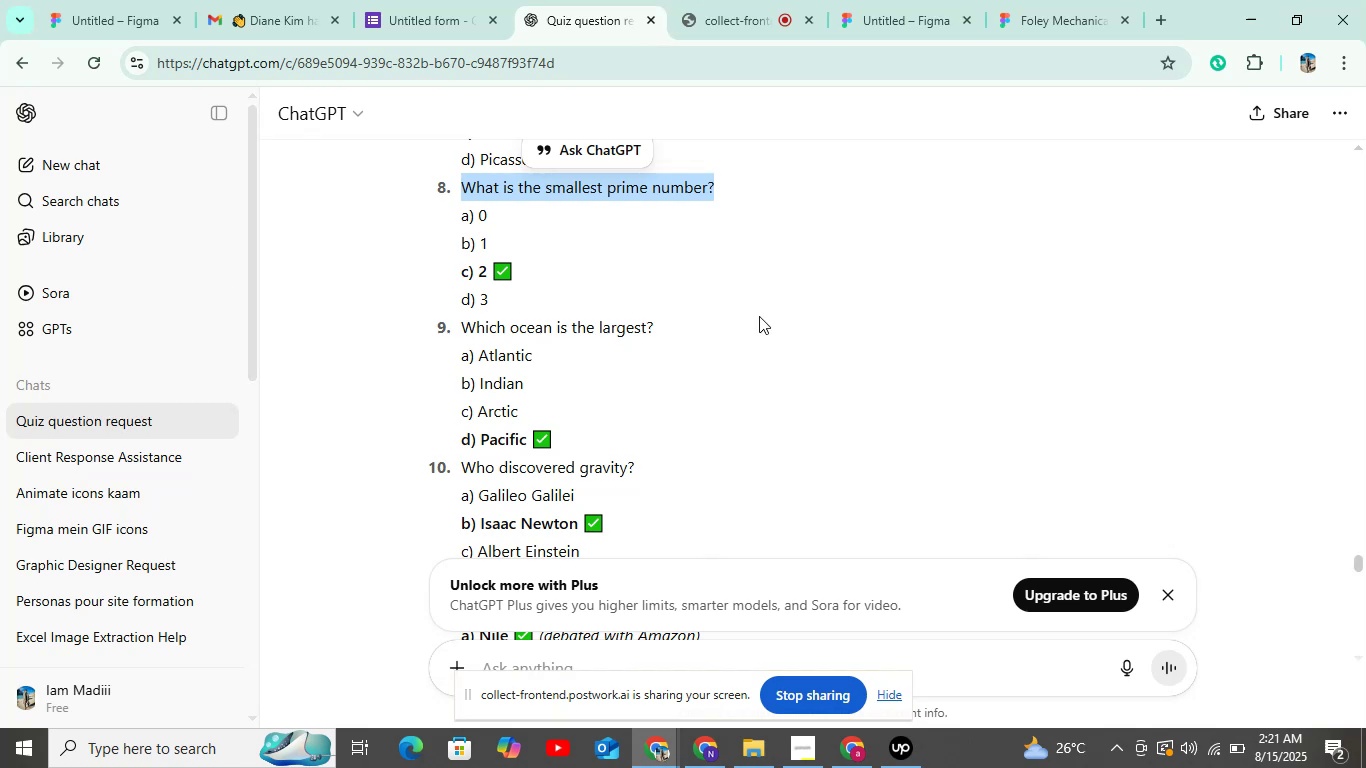 
wait(24.98)
 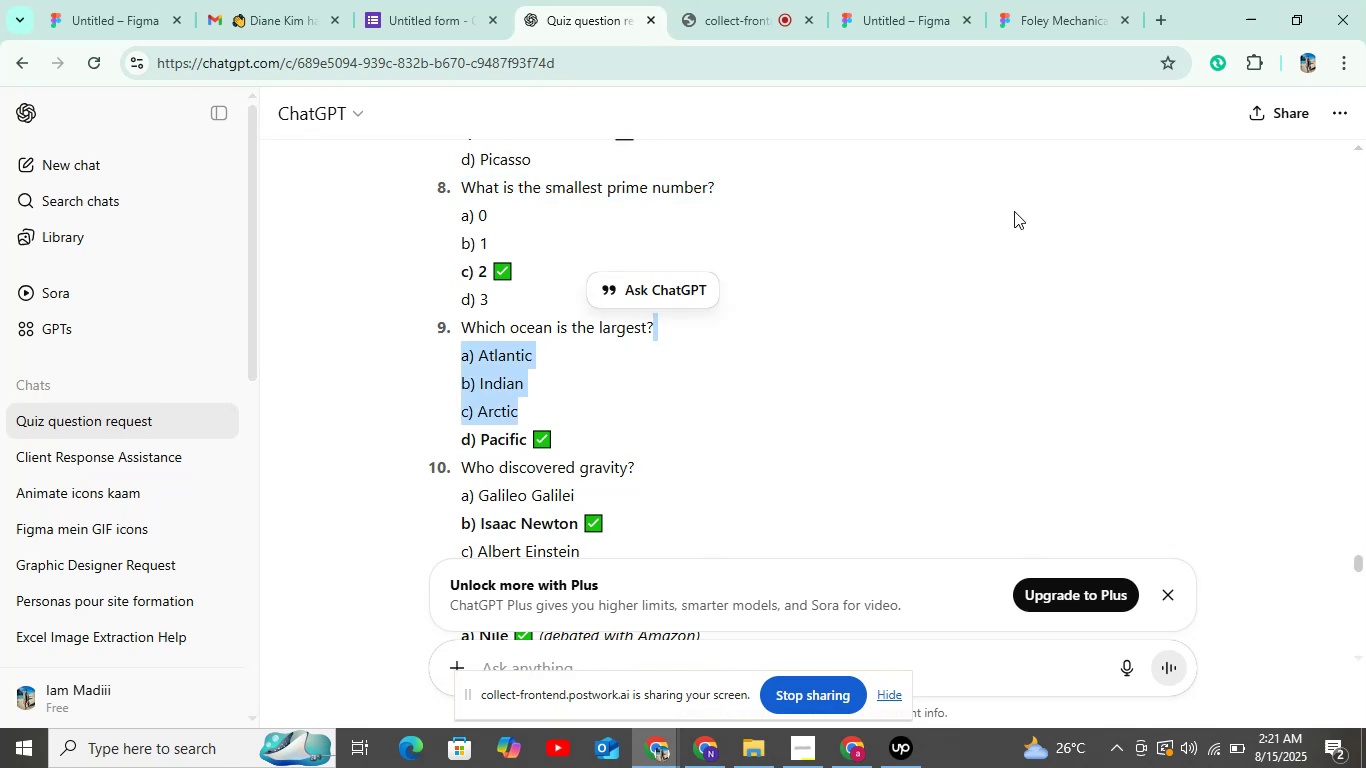 
key(Control+C)
 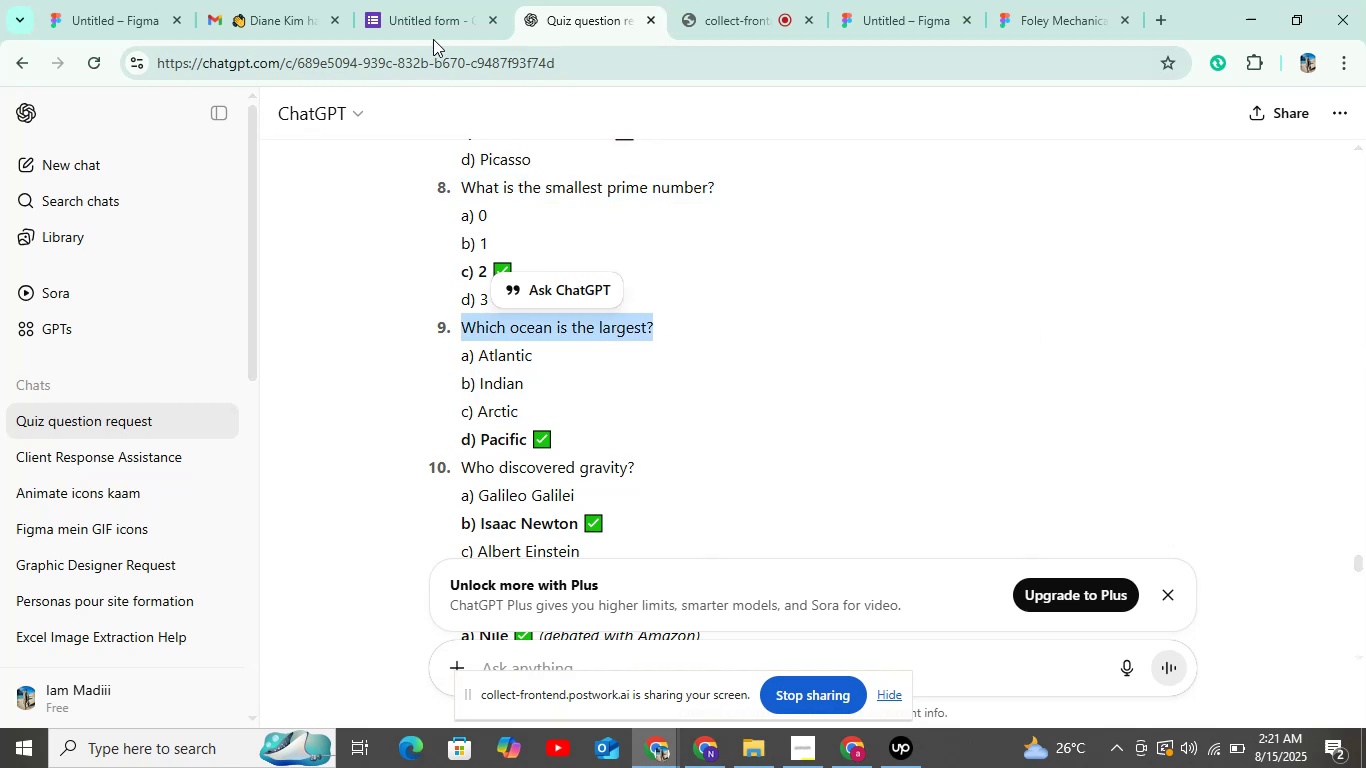 
left_click([434, 23])
 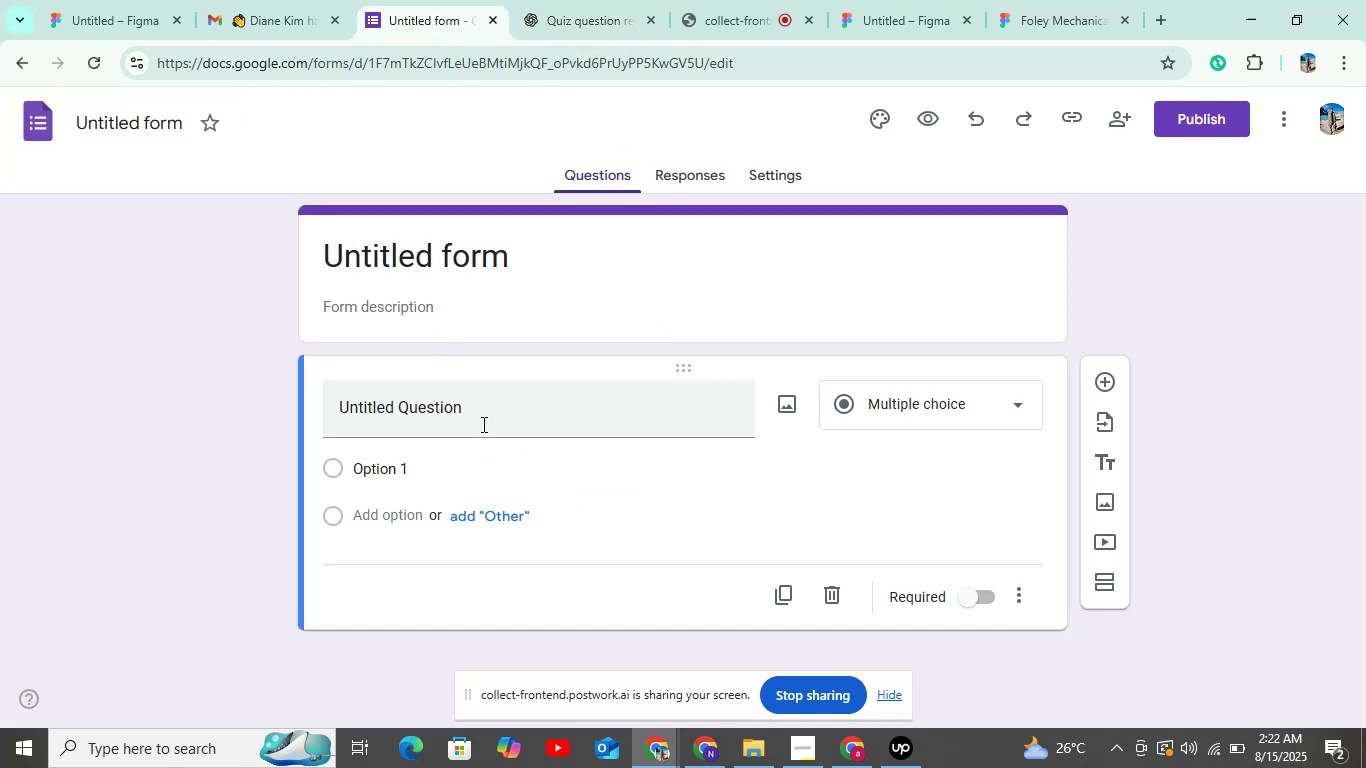 
key(Control+V)
 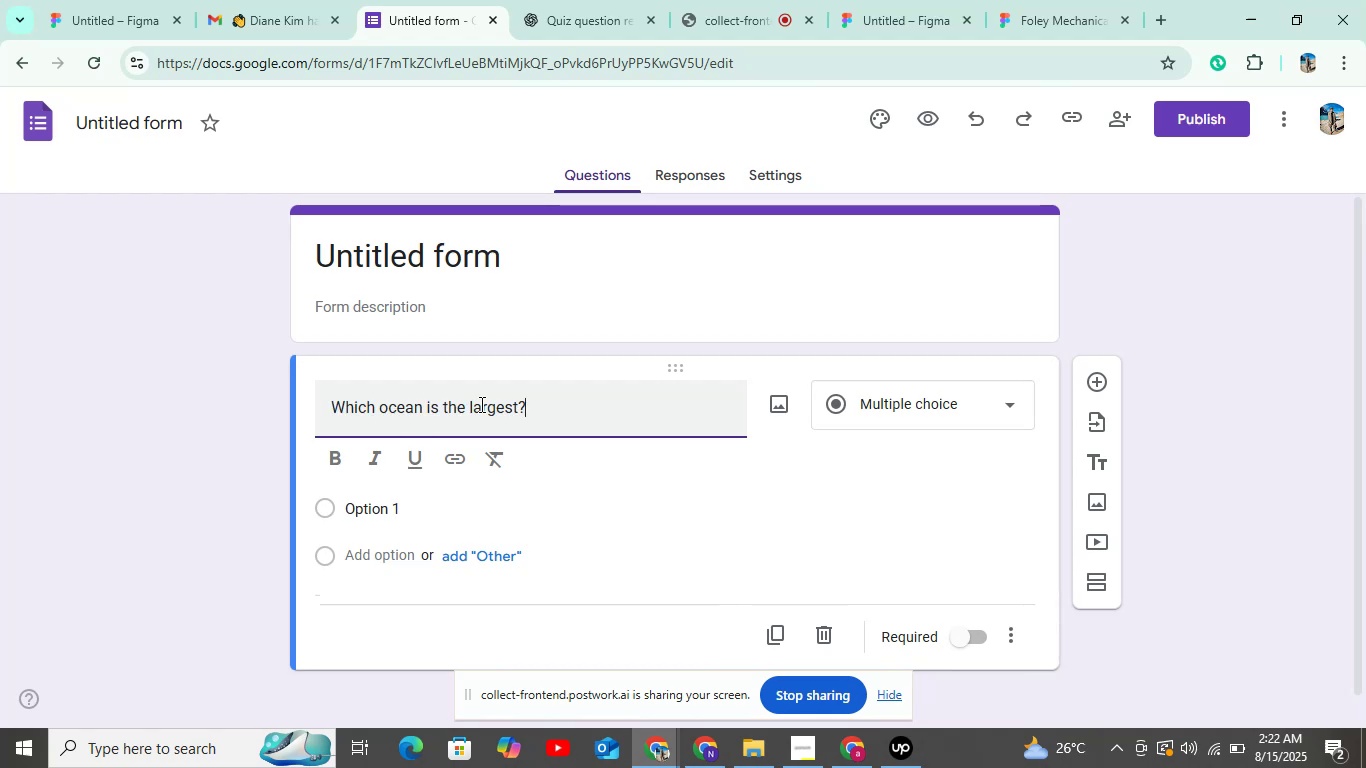 
scroll: coordinate [483, 385], scroll_direction: down, amount: 5.0
 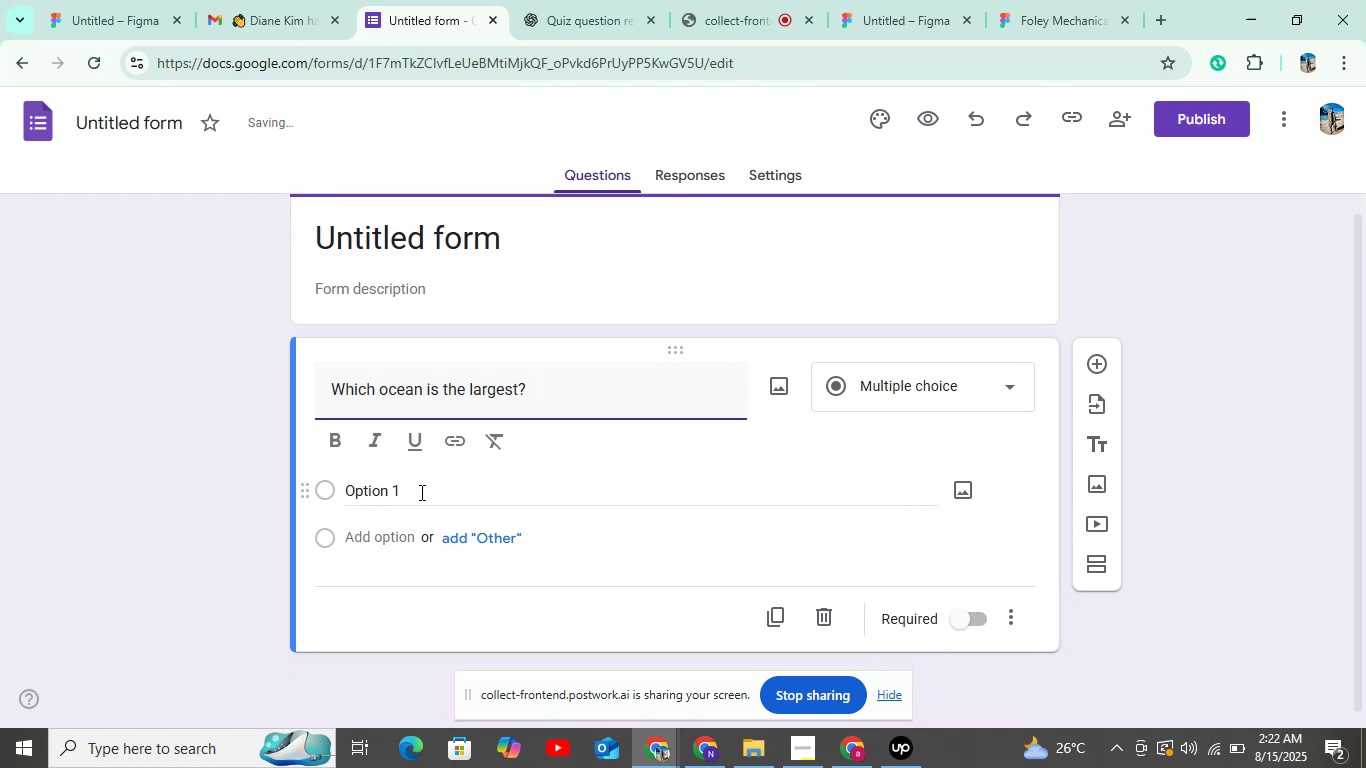 
left_click([420, 492])
 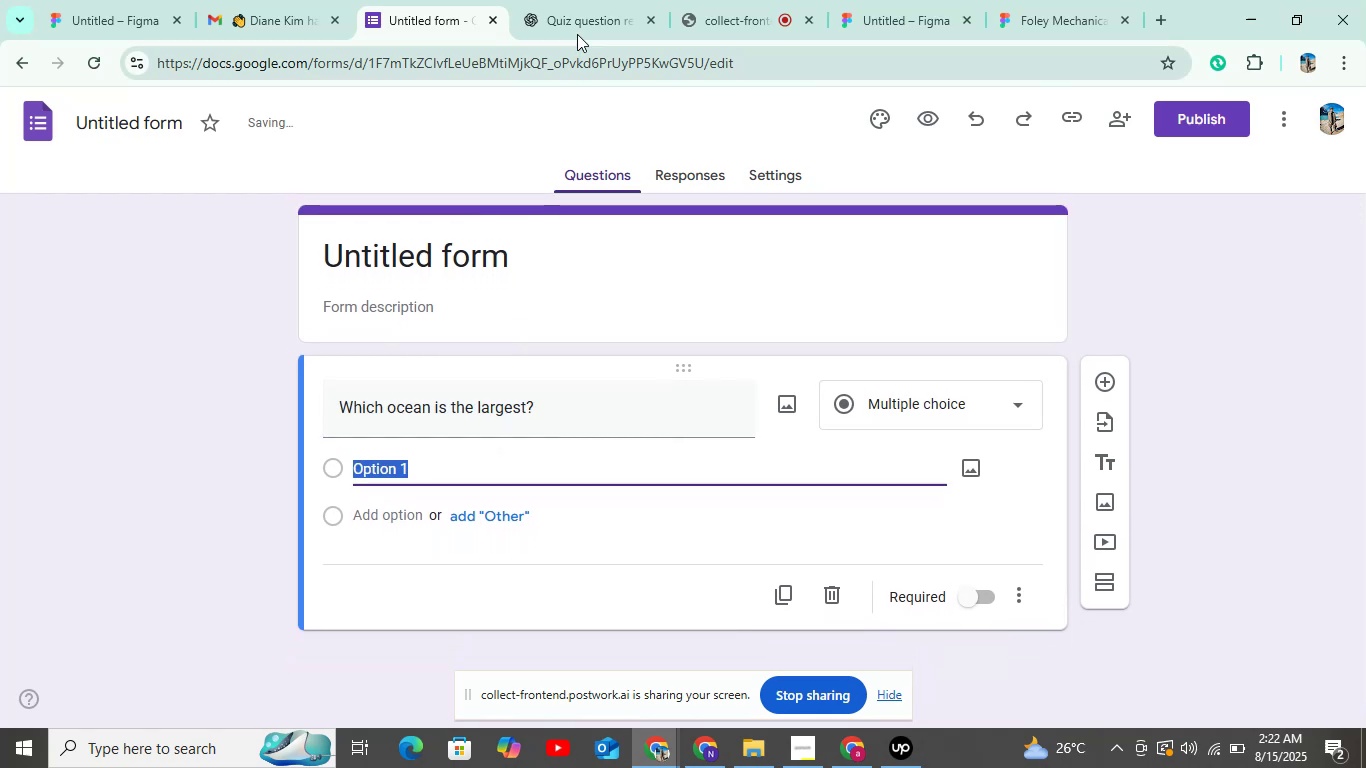 
left_click([579, 26])
 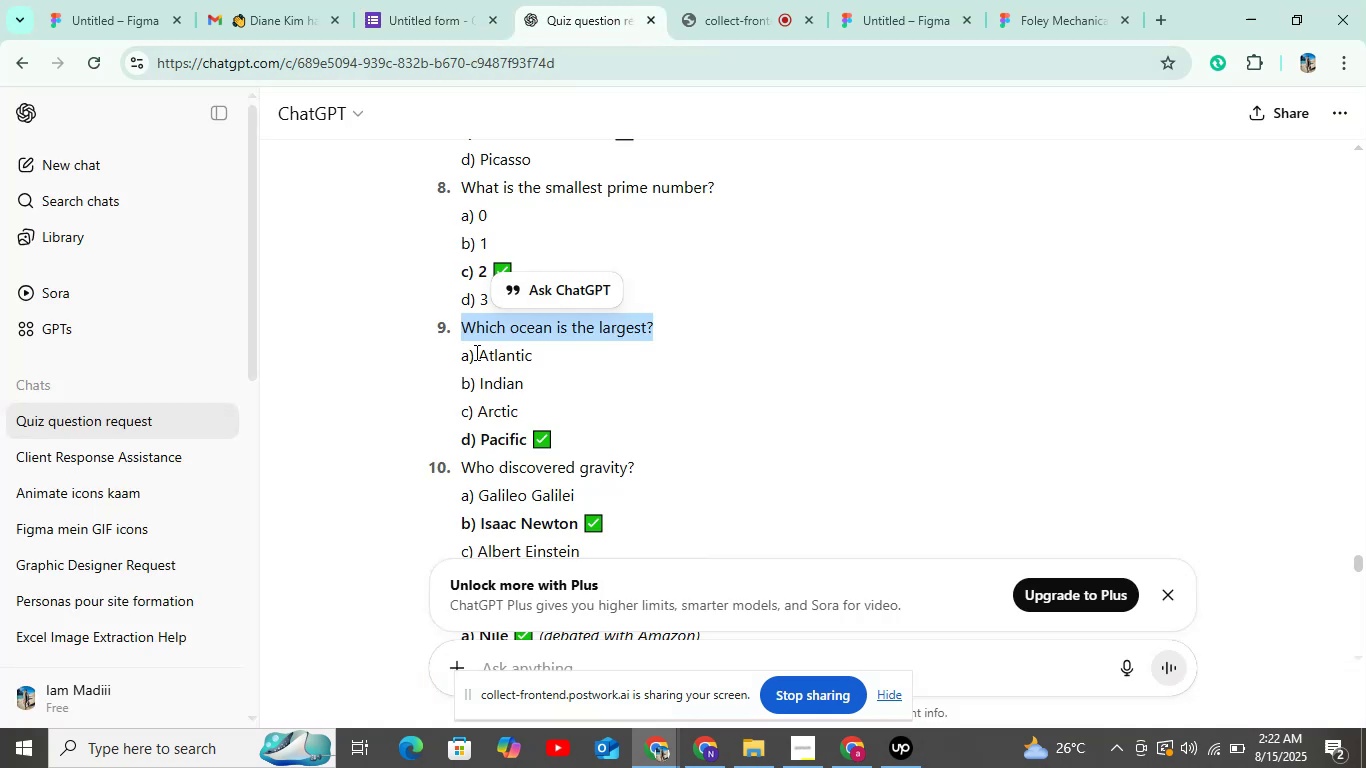 
key(Control+C)
 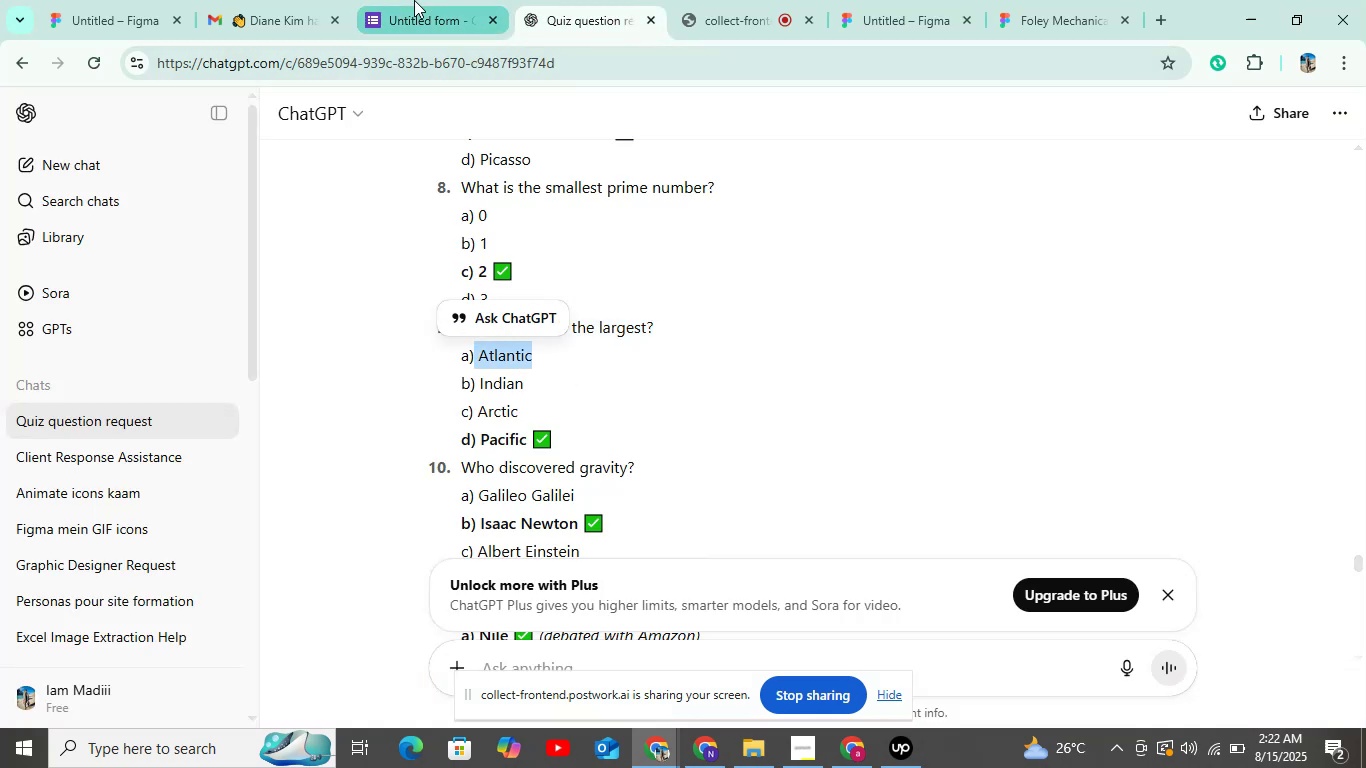 
left_click([414, 13])
 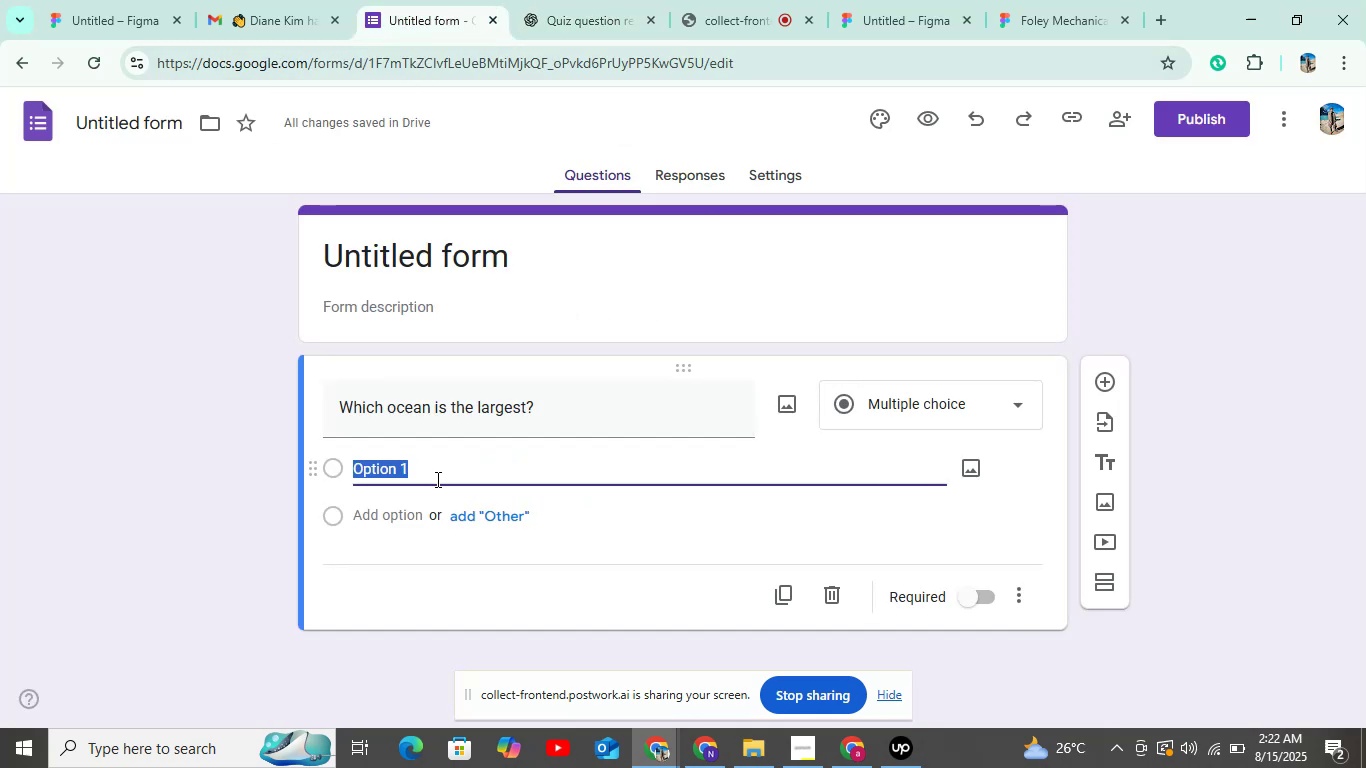 
key(Control+V)
 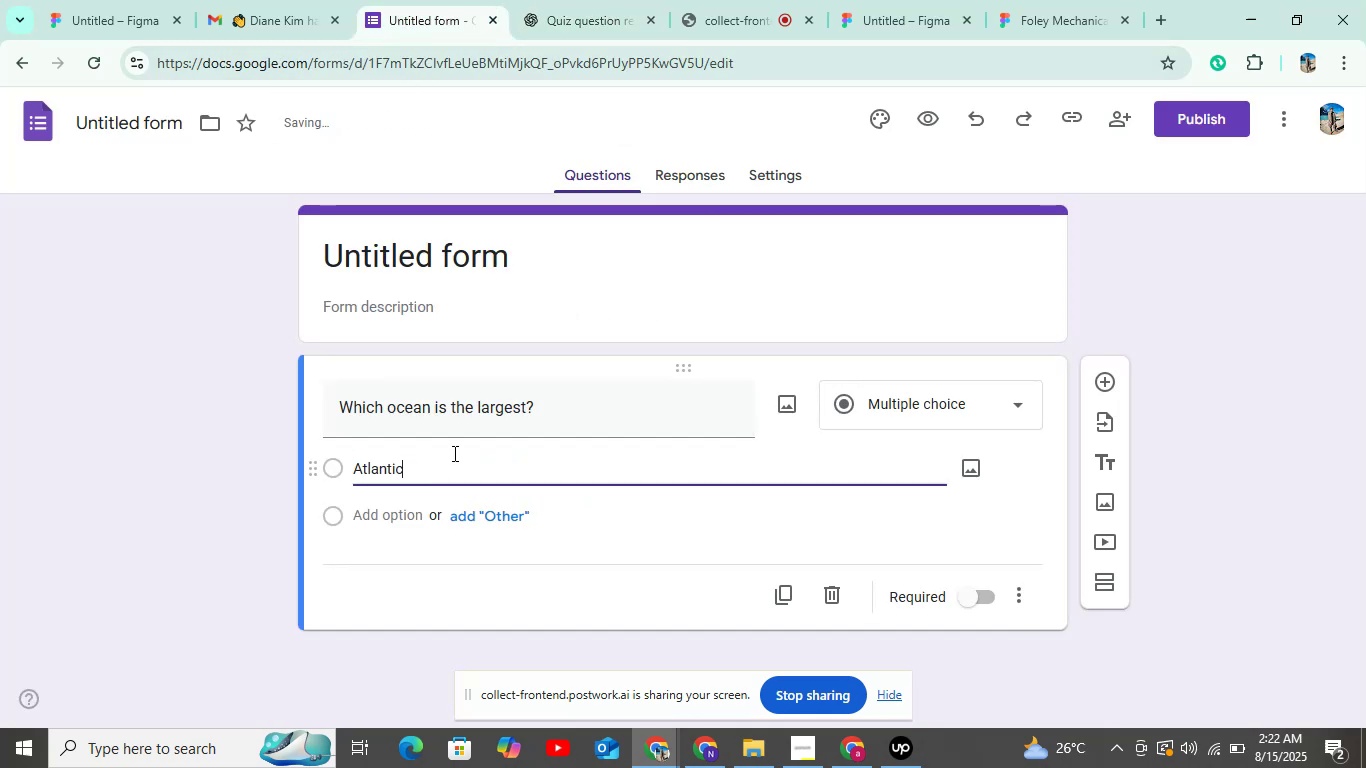 
scroll: coordinate [460, 447], scroll_direction: down, amount: 4.0
 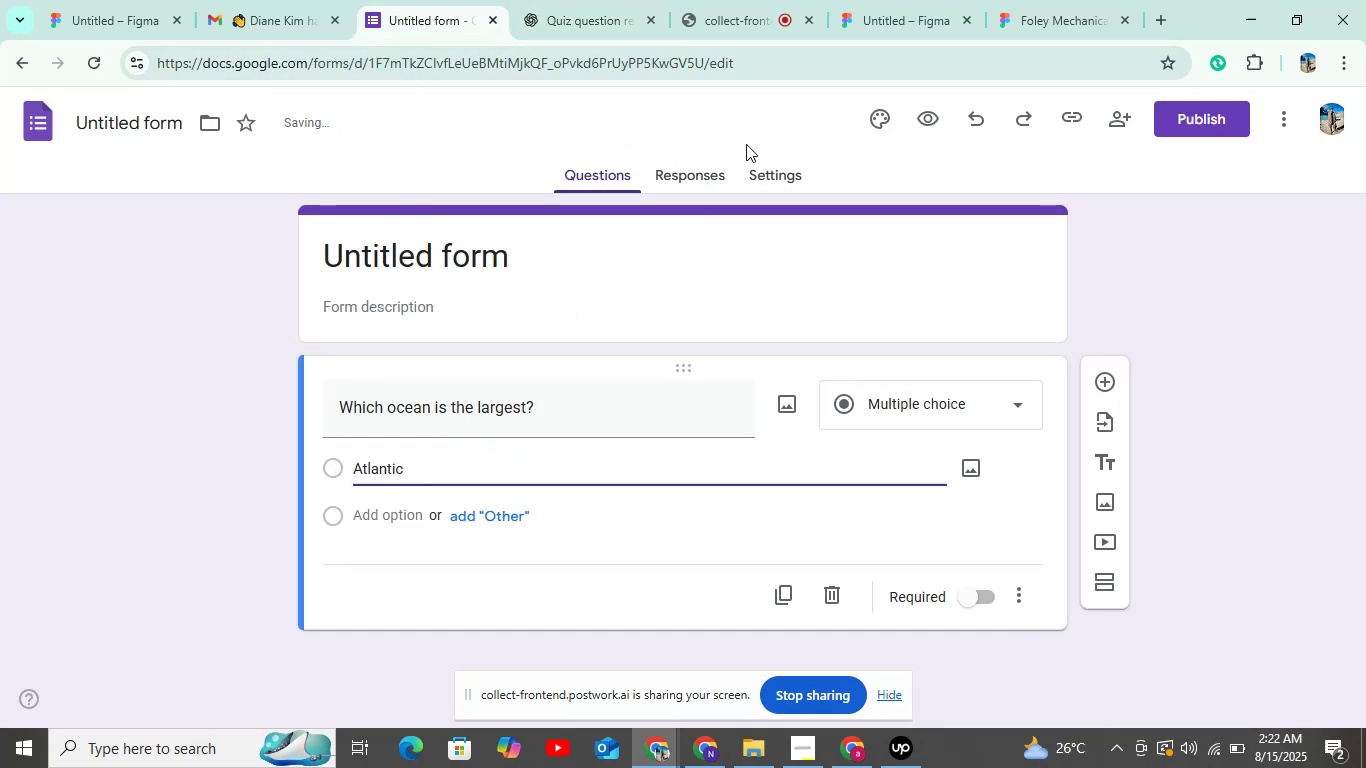 
left_click([759, 173])
 